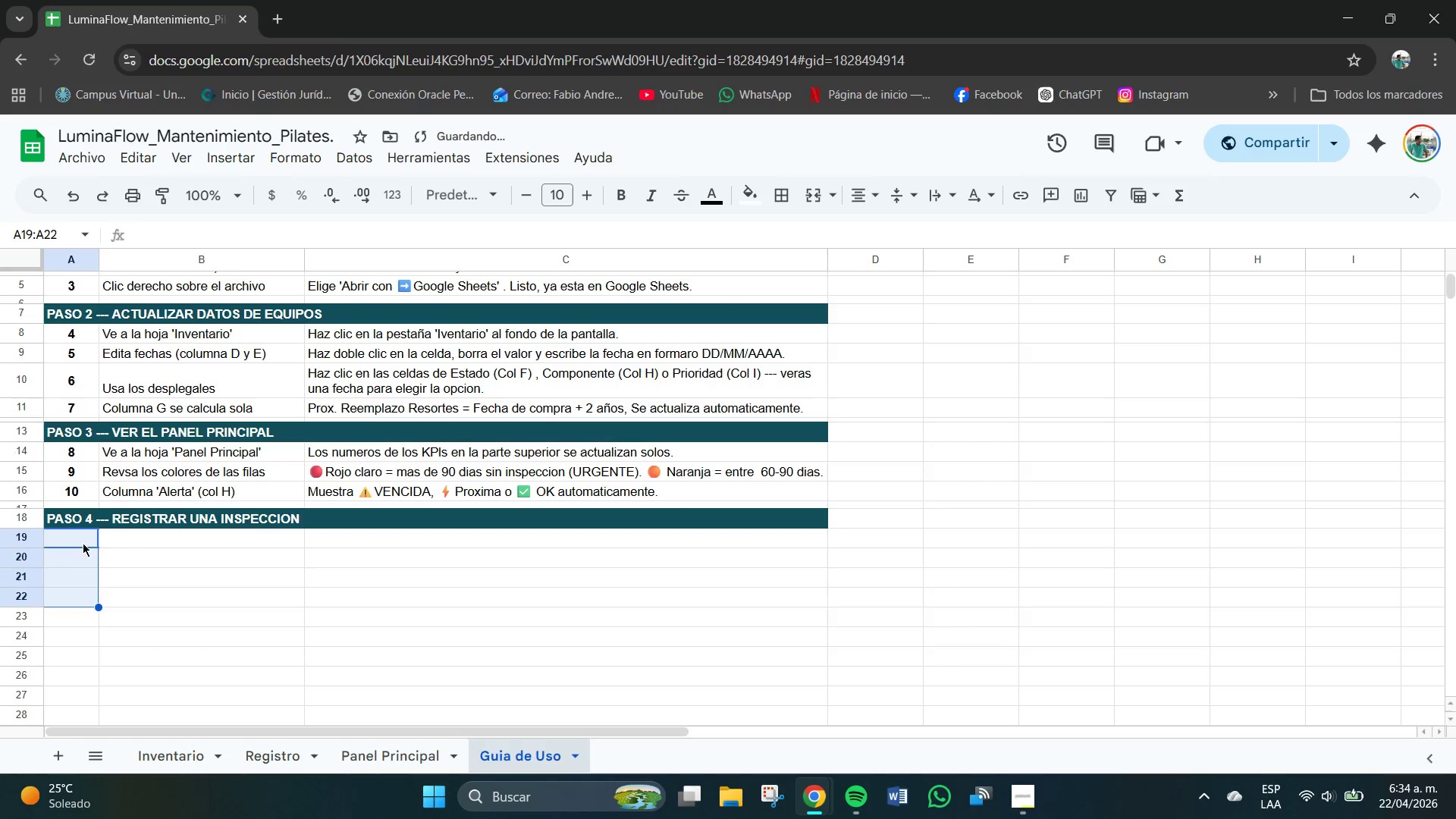 
double_click([80, 541])
 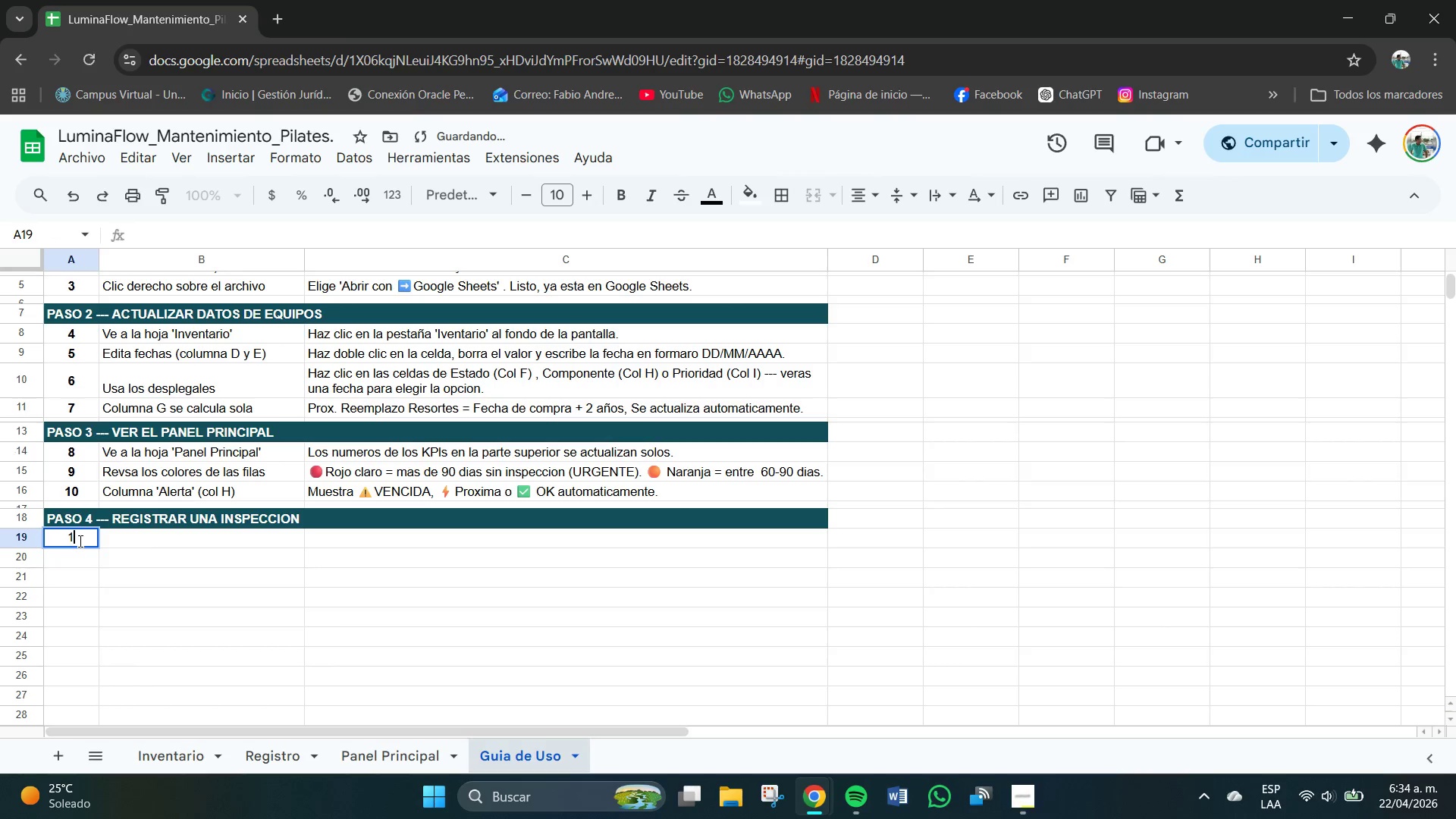 
key(Numpad1)
 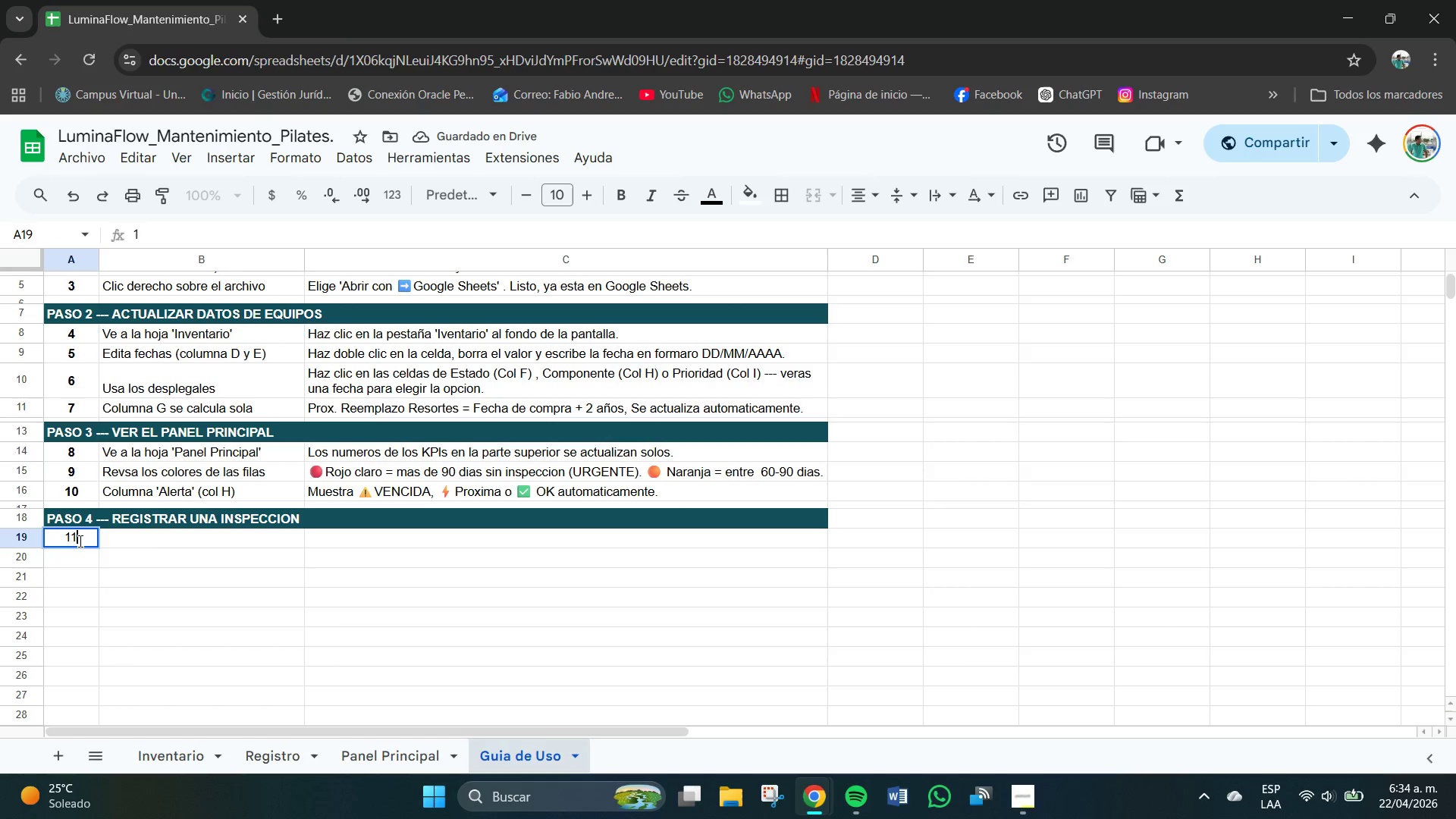 
key(Numpad1)
 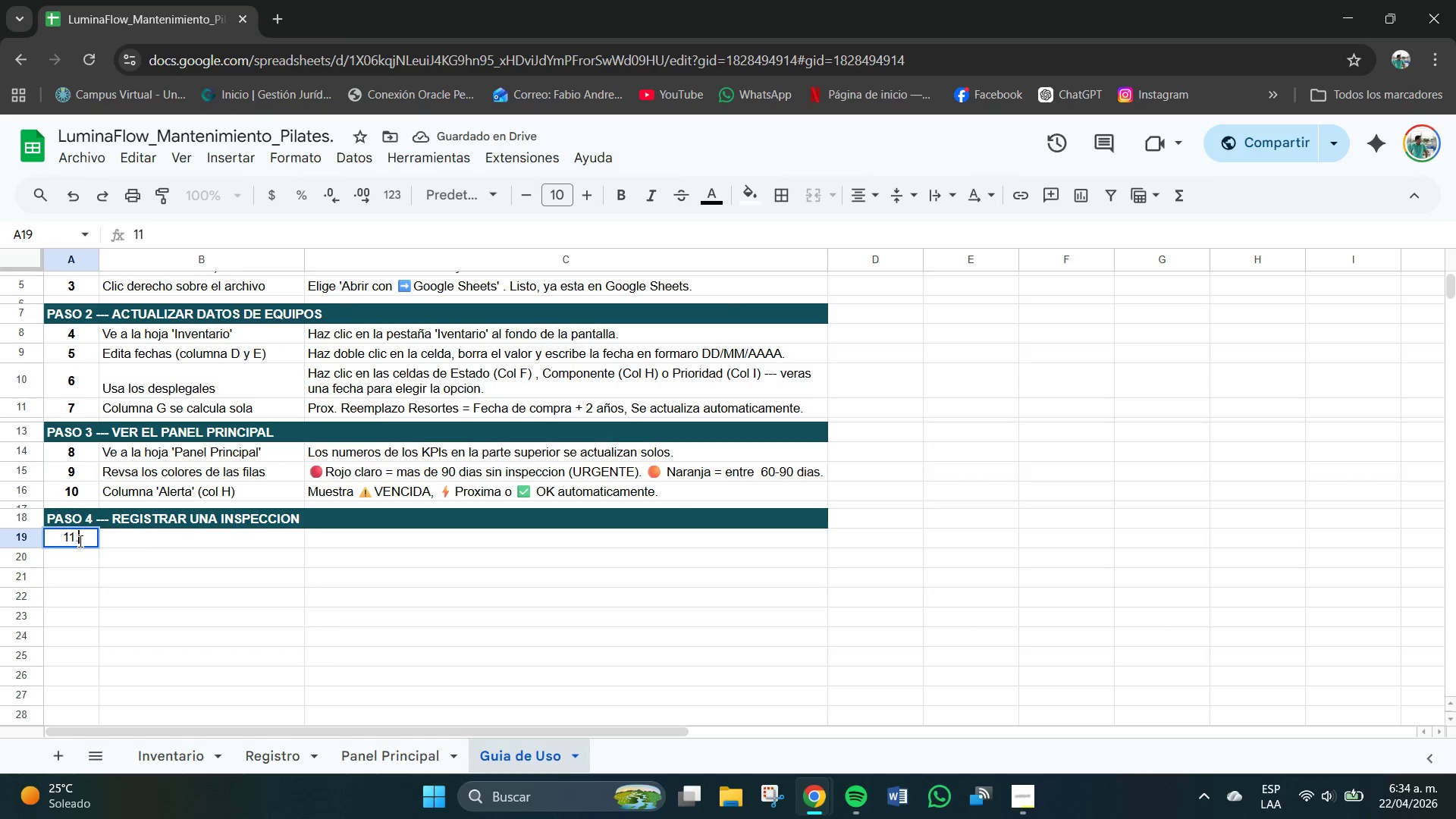 
key(NumpadDecimal)
 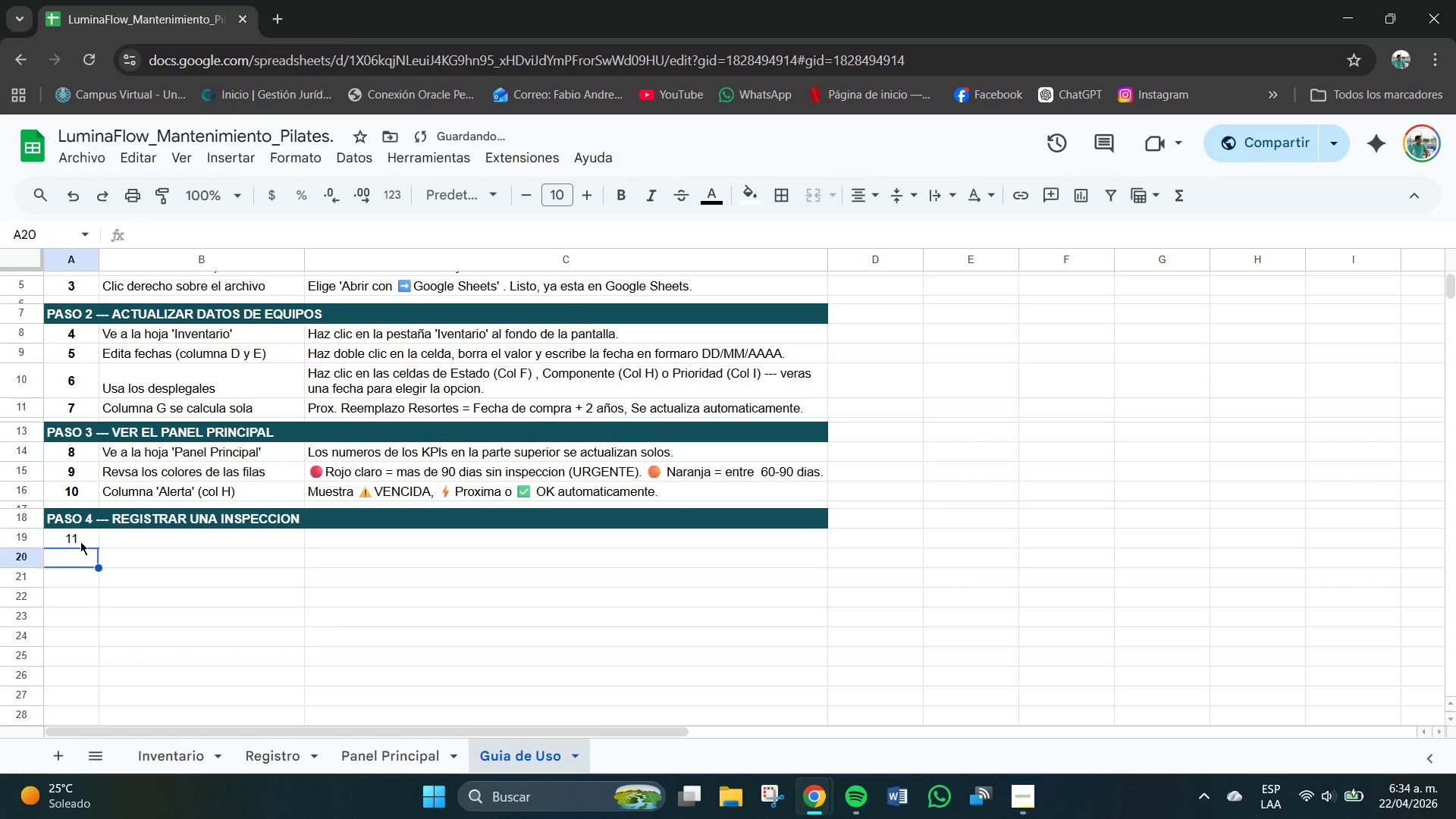 
key(NumpadEnter)
 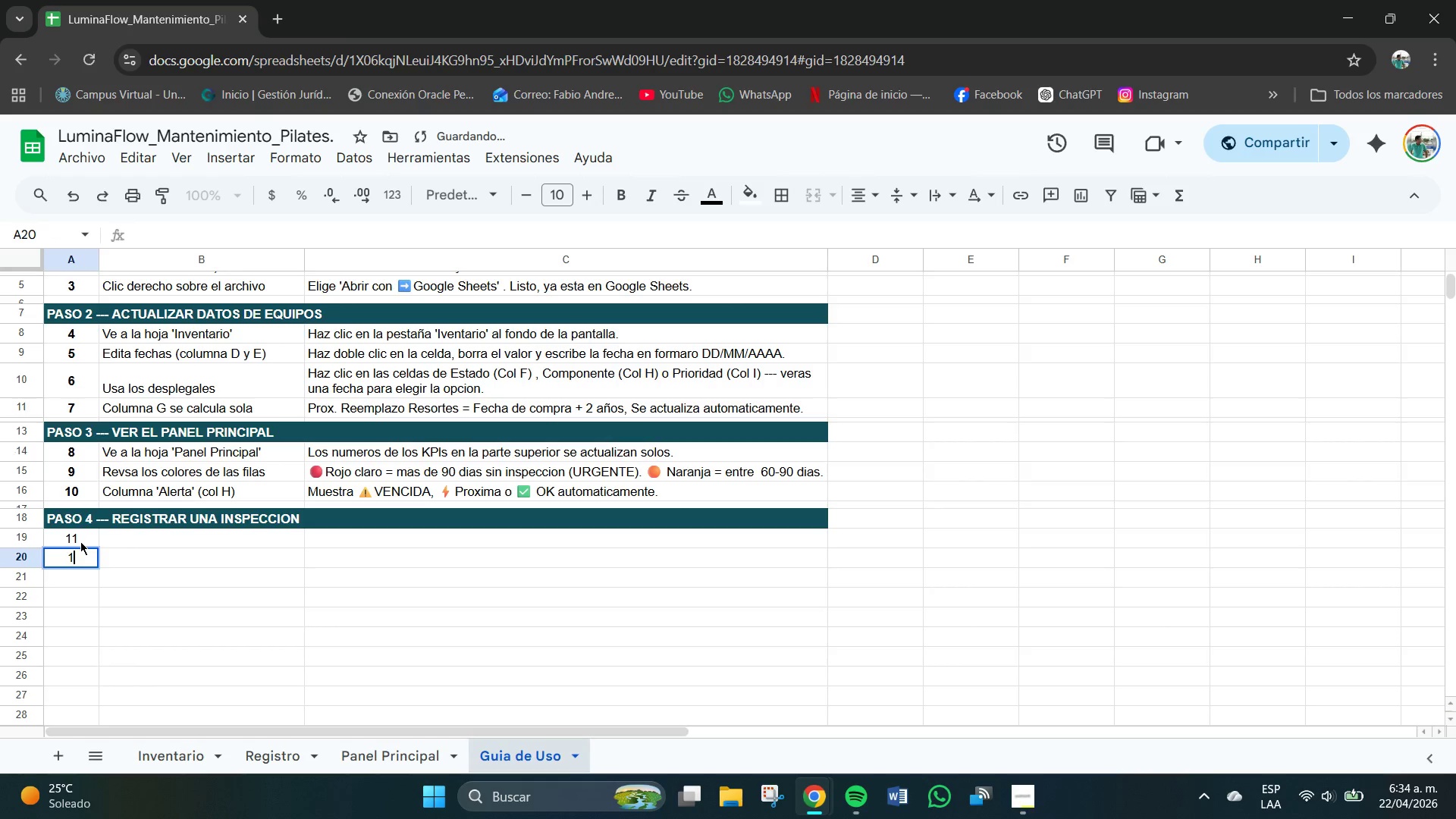 
key(Numpad1)
 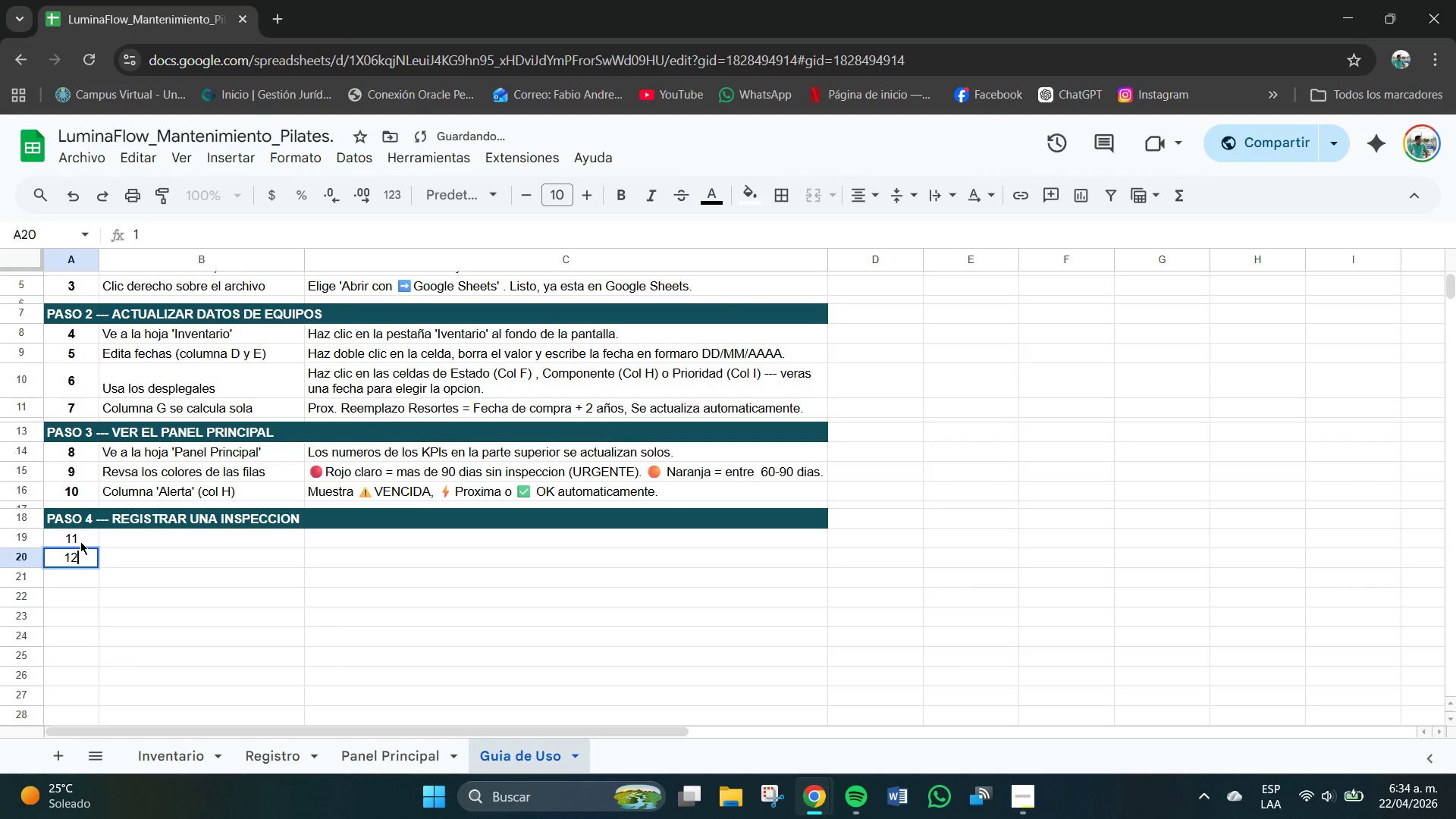 
key(Numpad2)
 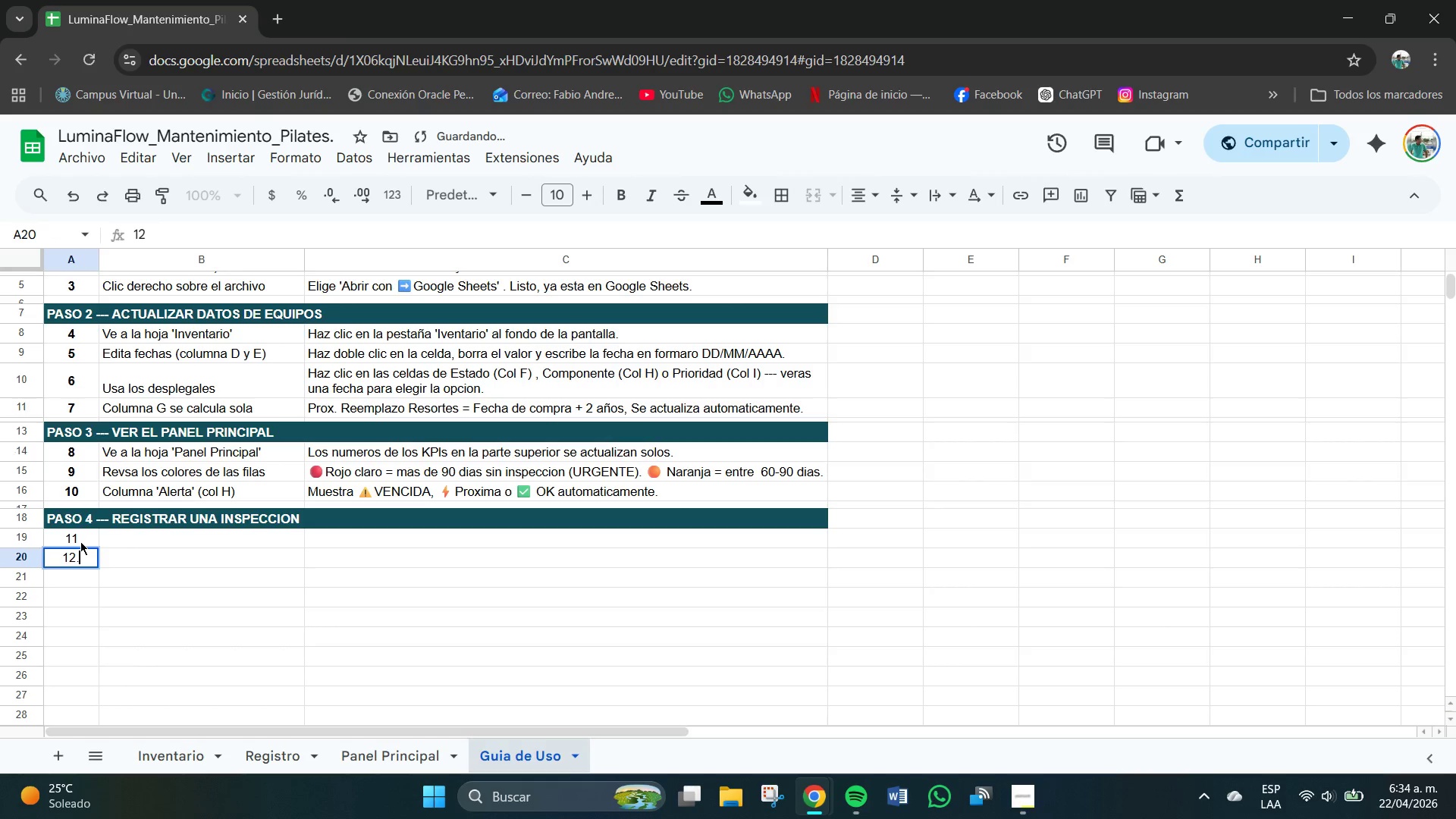 
key(NumpadDecimal)
 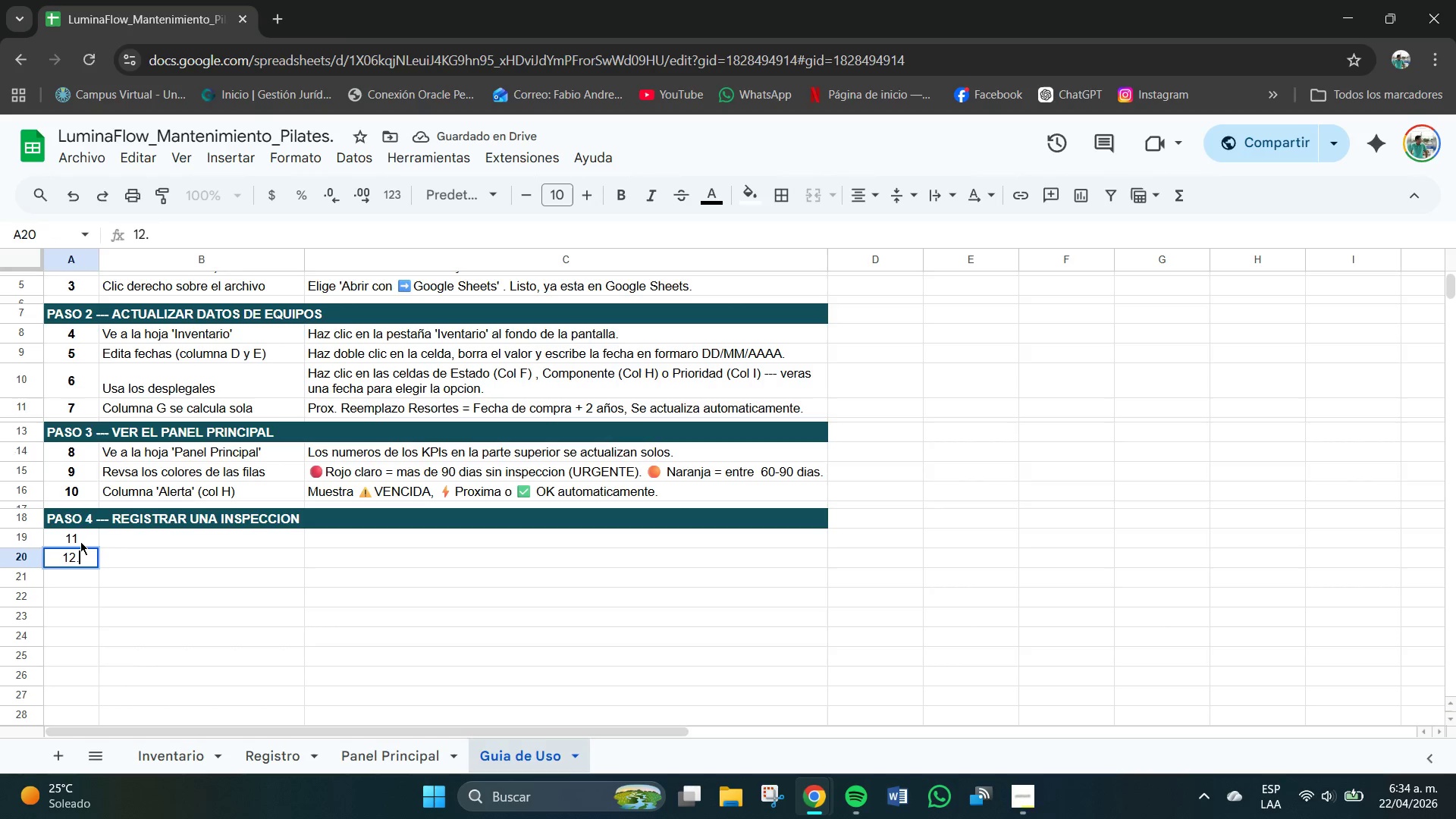 
key(NumpadEnter)
 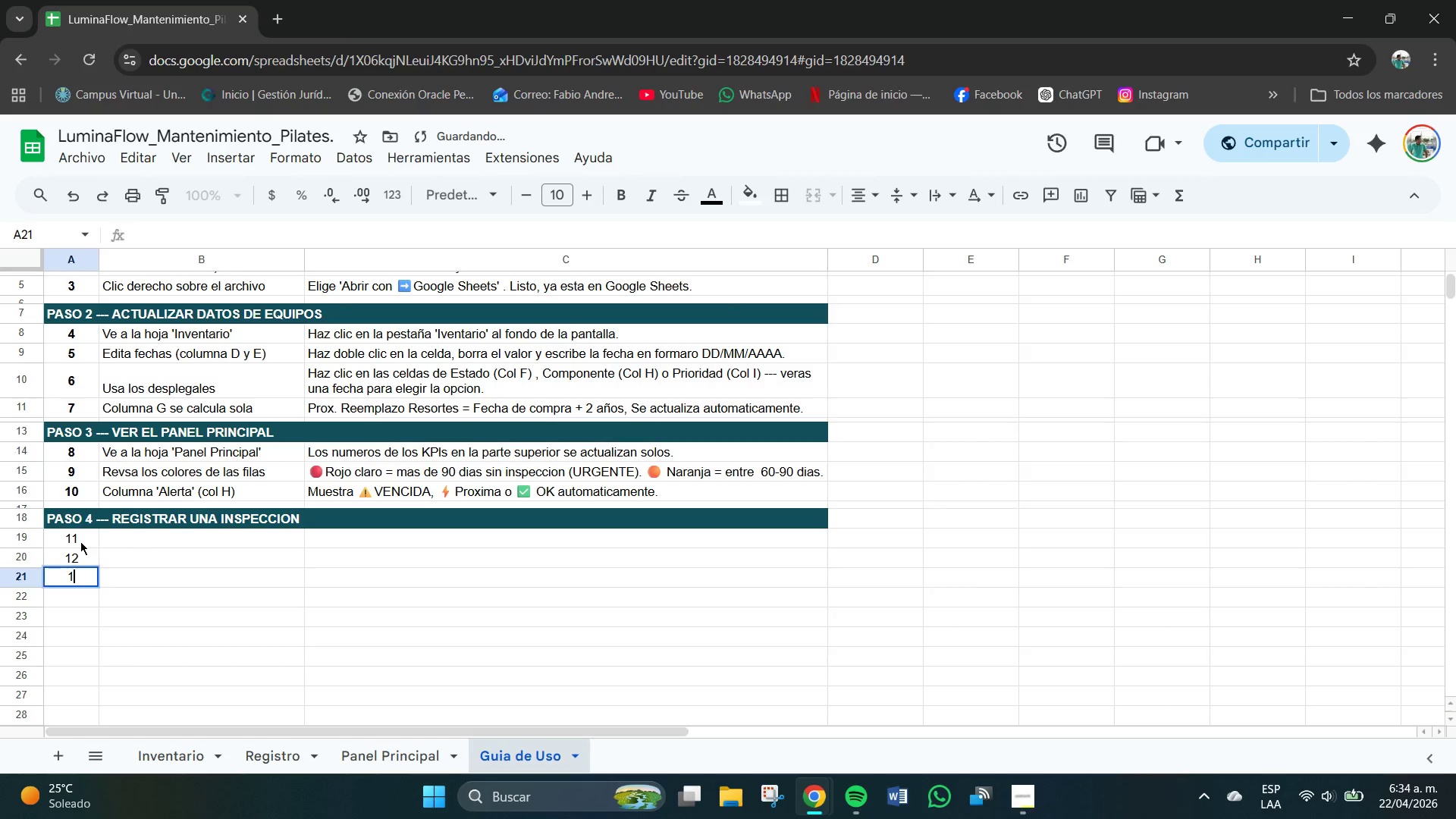 
key(Numpad1)
 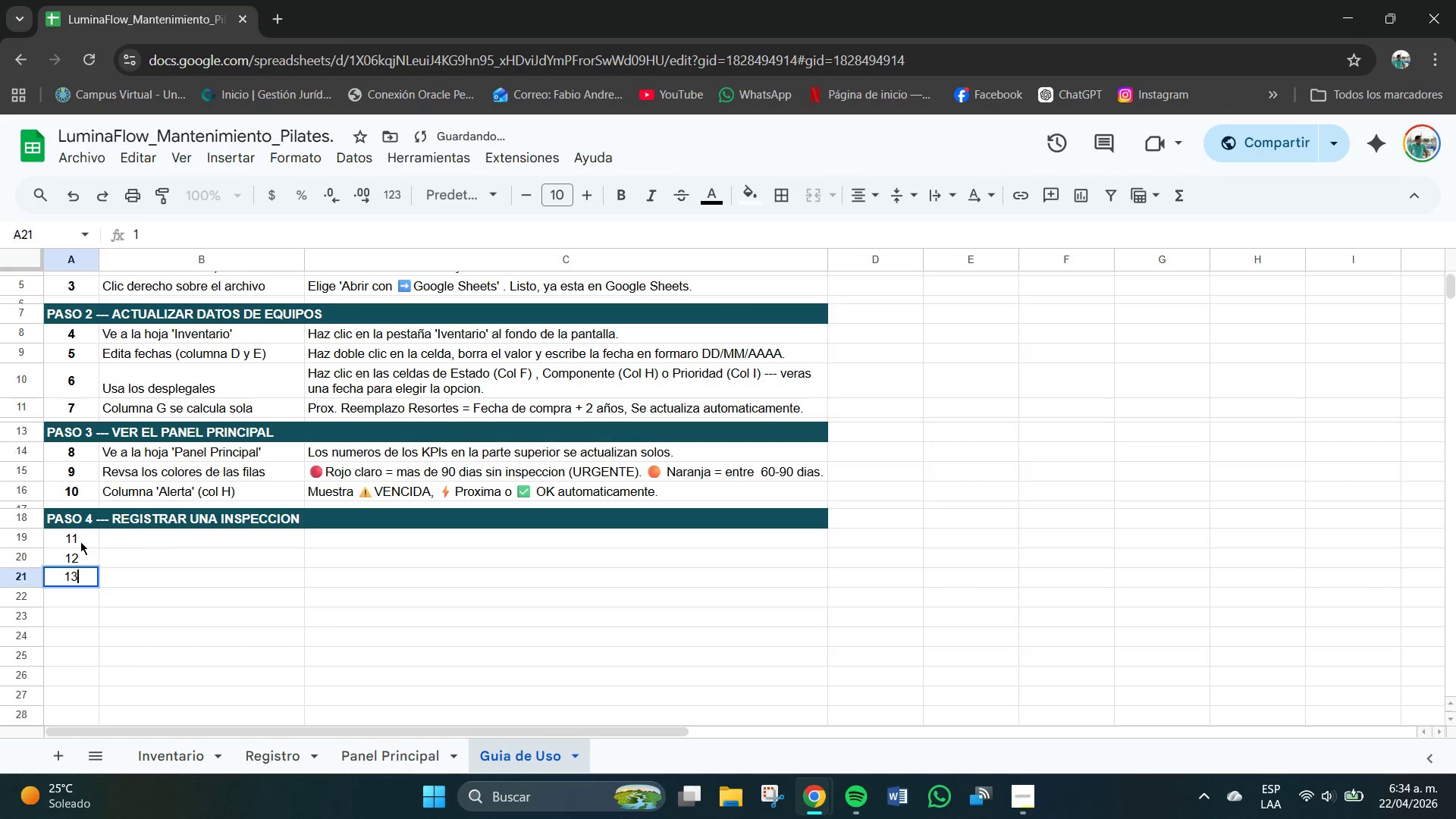 
key(Numpad3)
 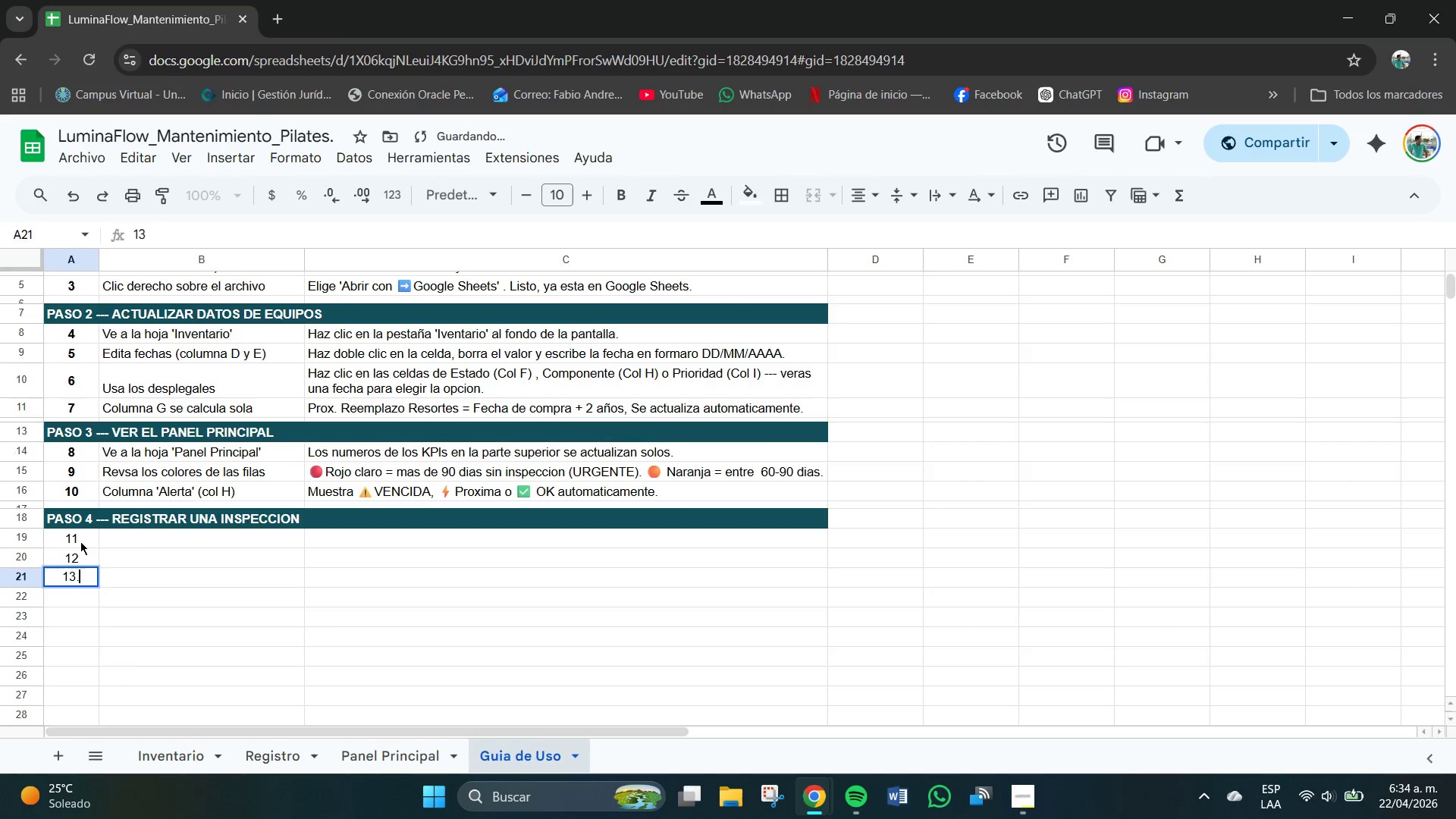 
key(NumpadDecimal)
 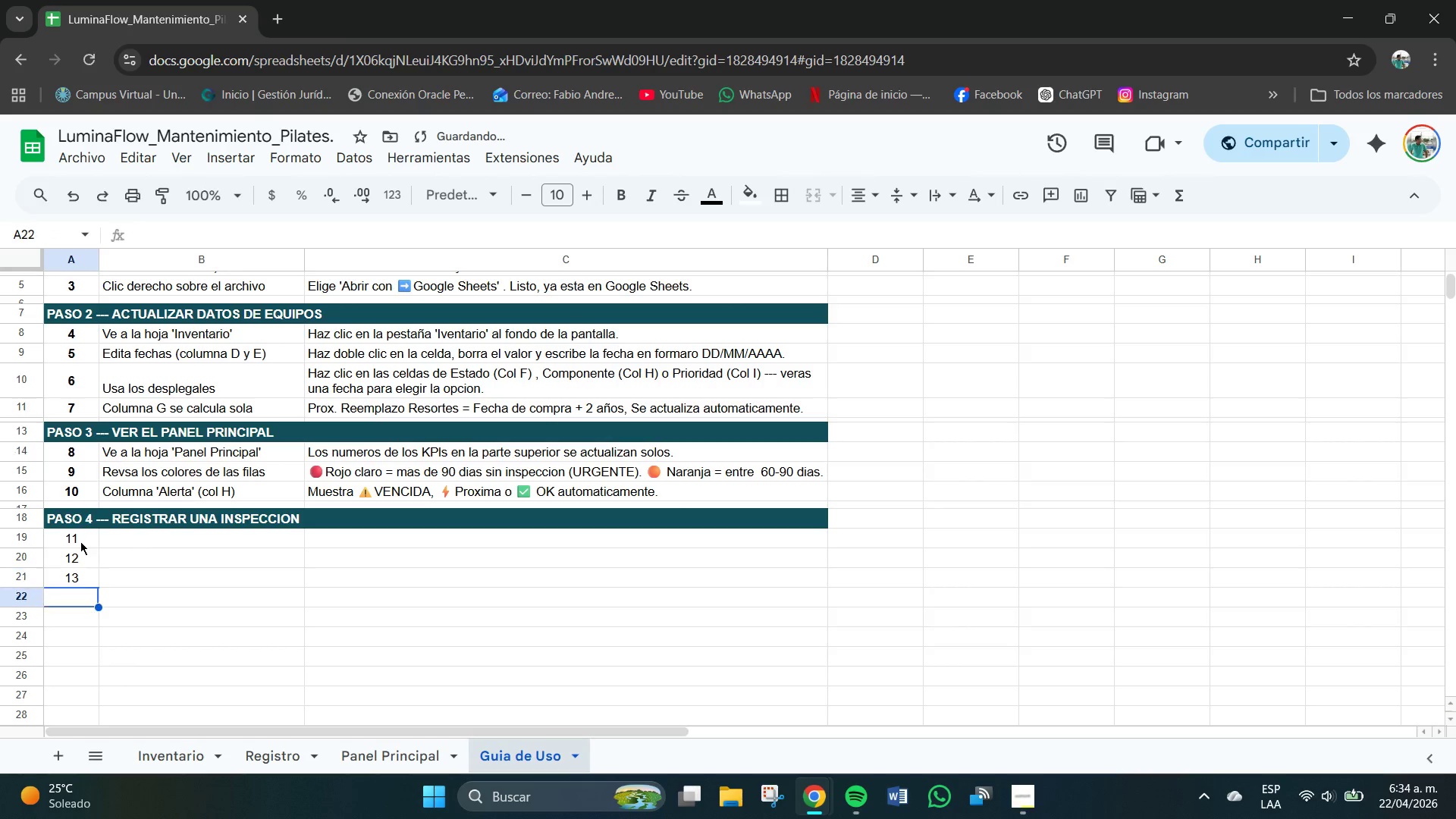 
key(NumpadEnter)
 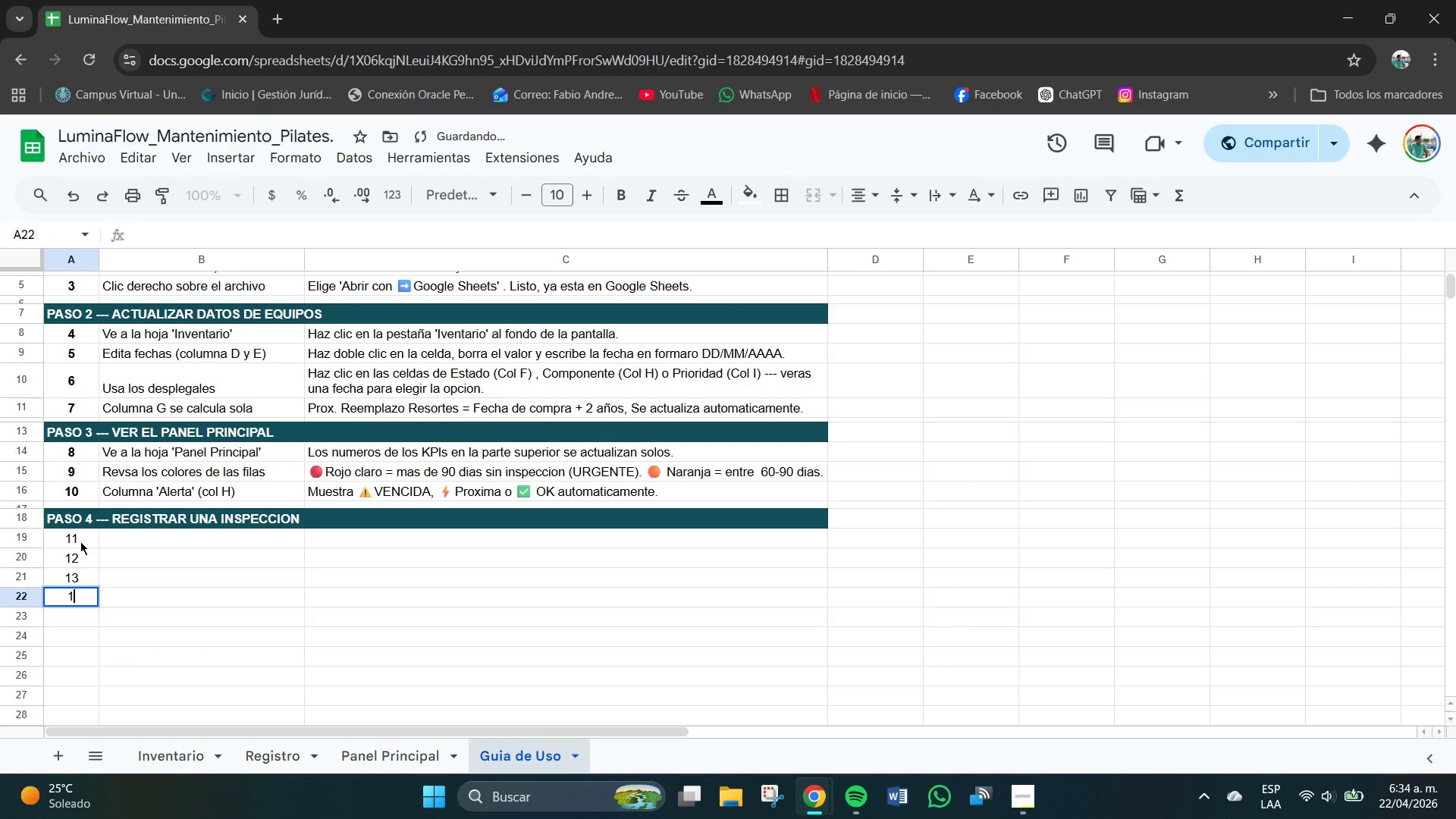 
key(Numpad1)
 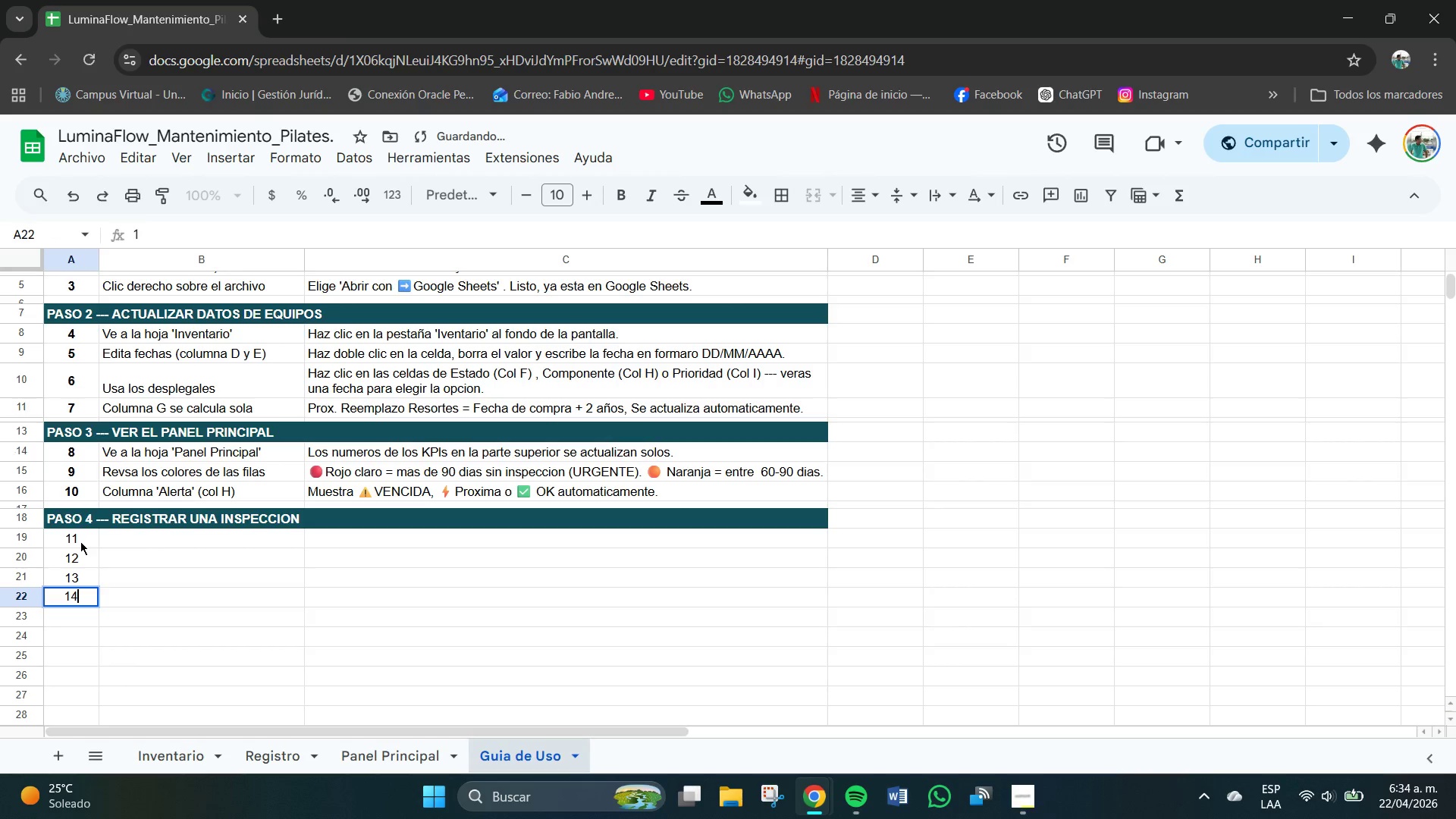 
key(Numpad4)
 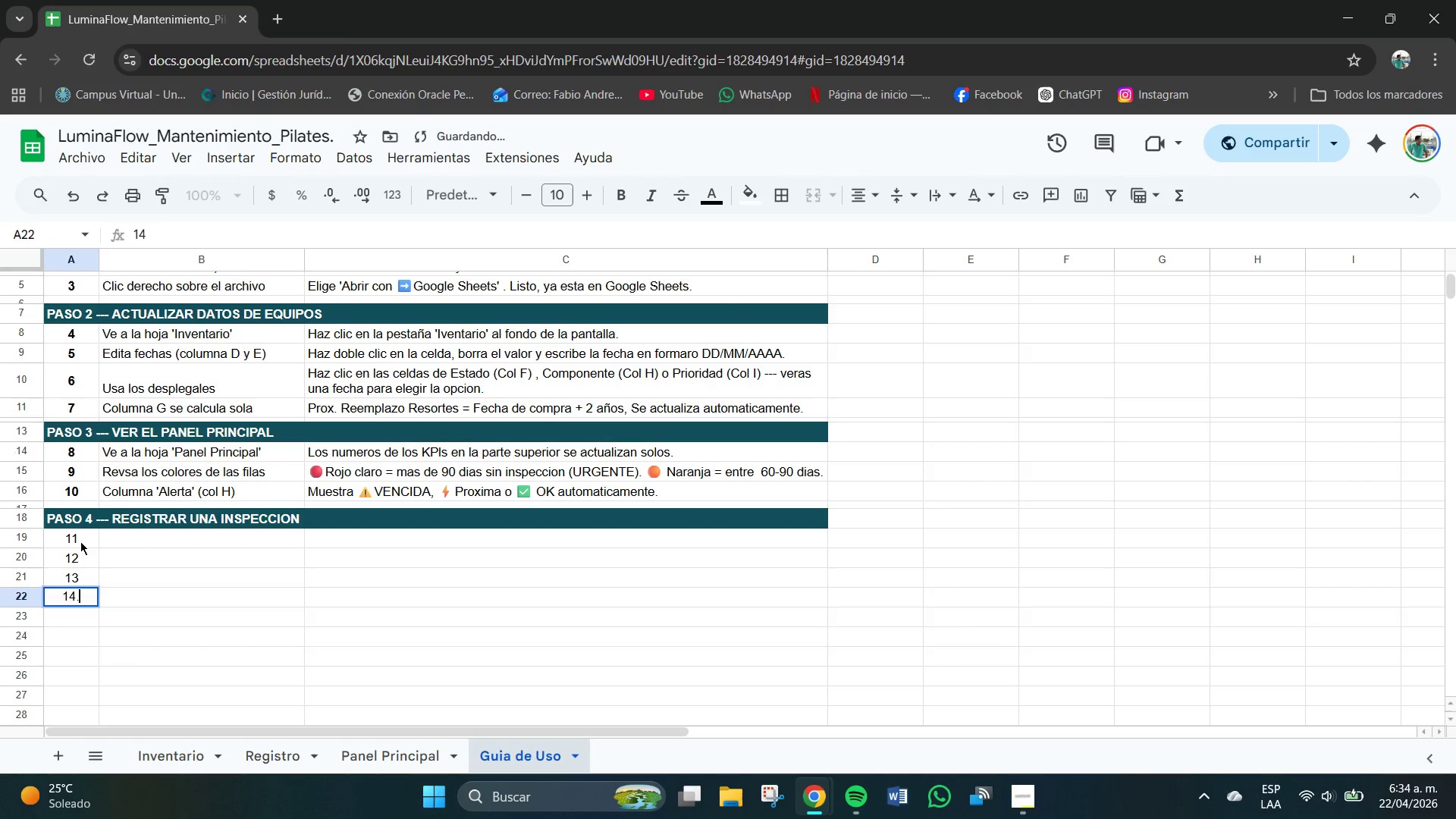 
key(NumpadDecimal)
 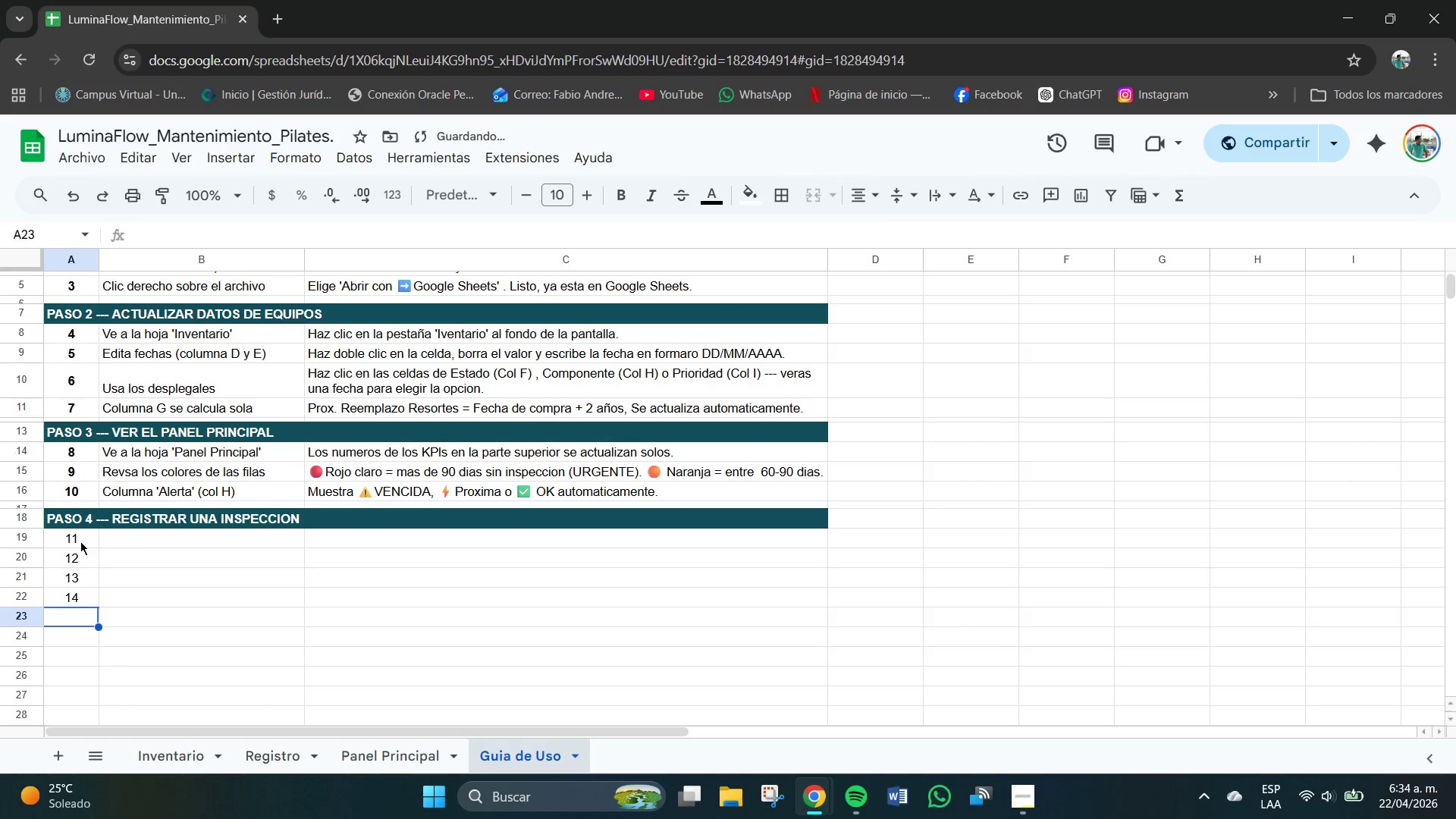 
key(NumpadEnter)
 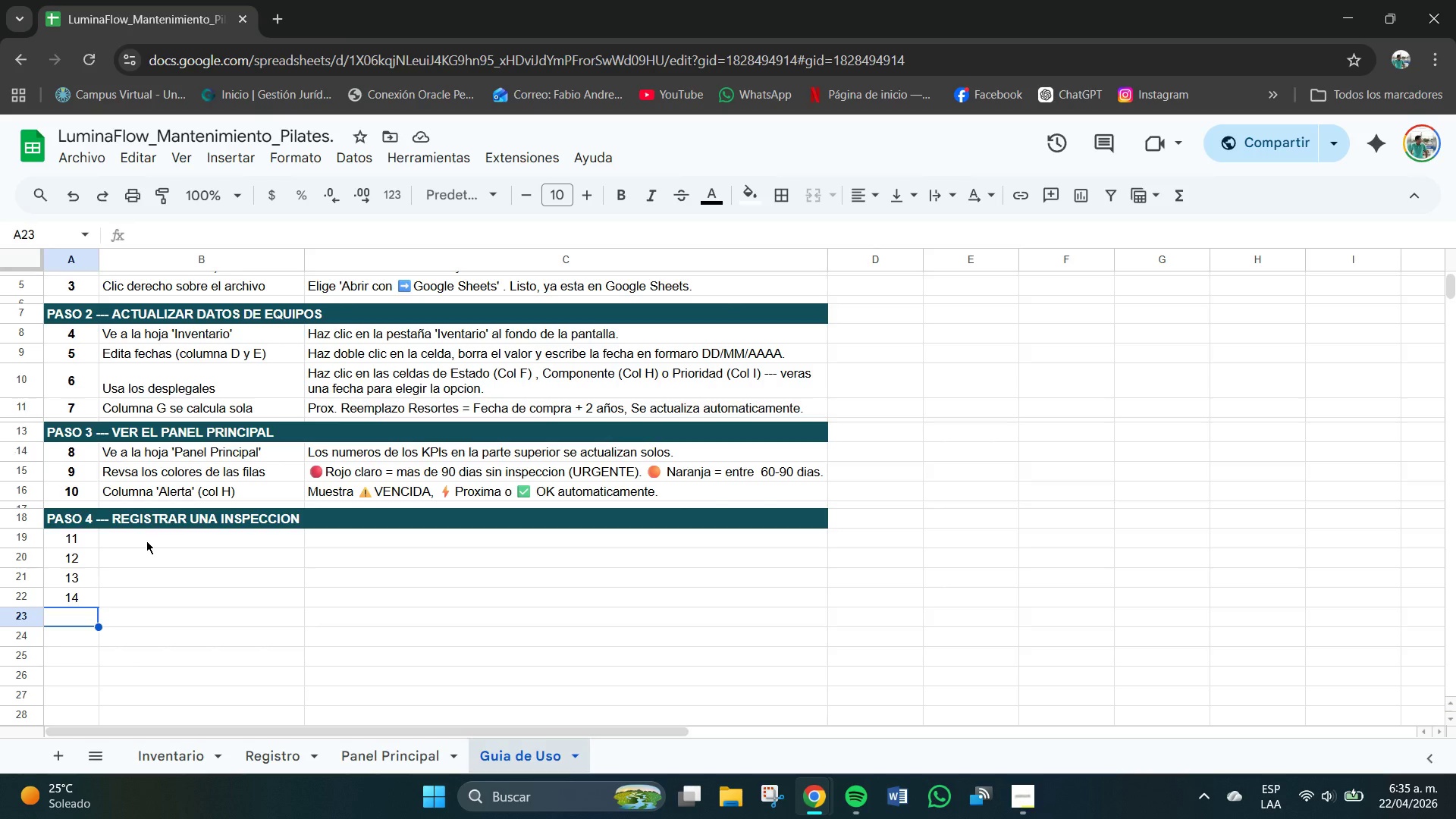 
wait(32.0)
 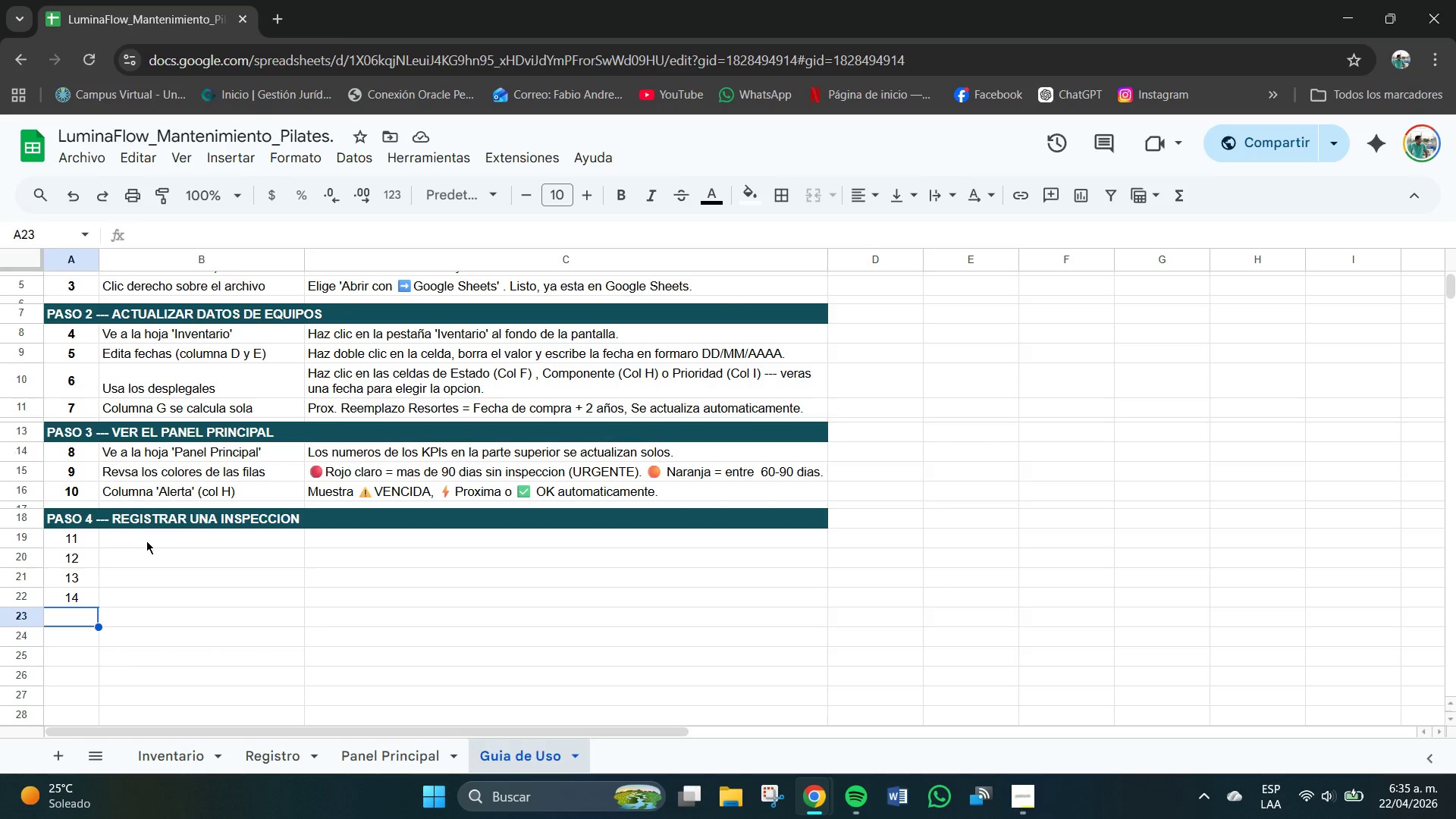 
left_click([133, 548])
 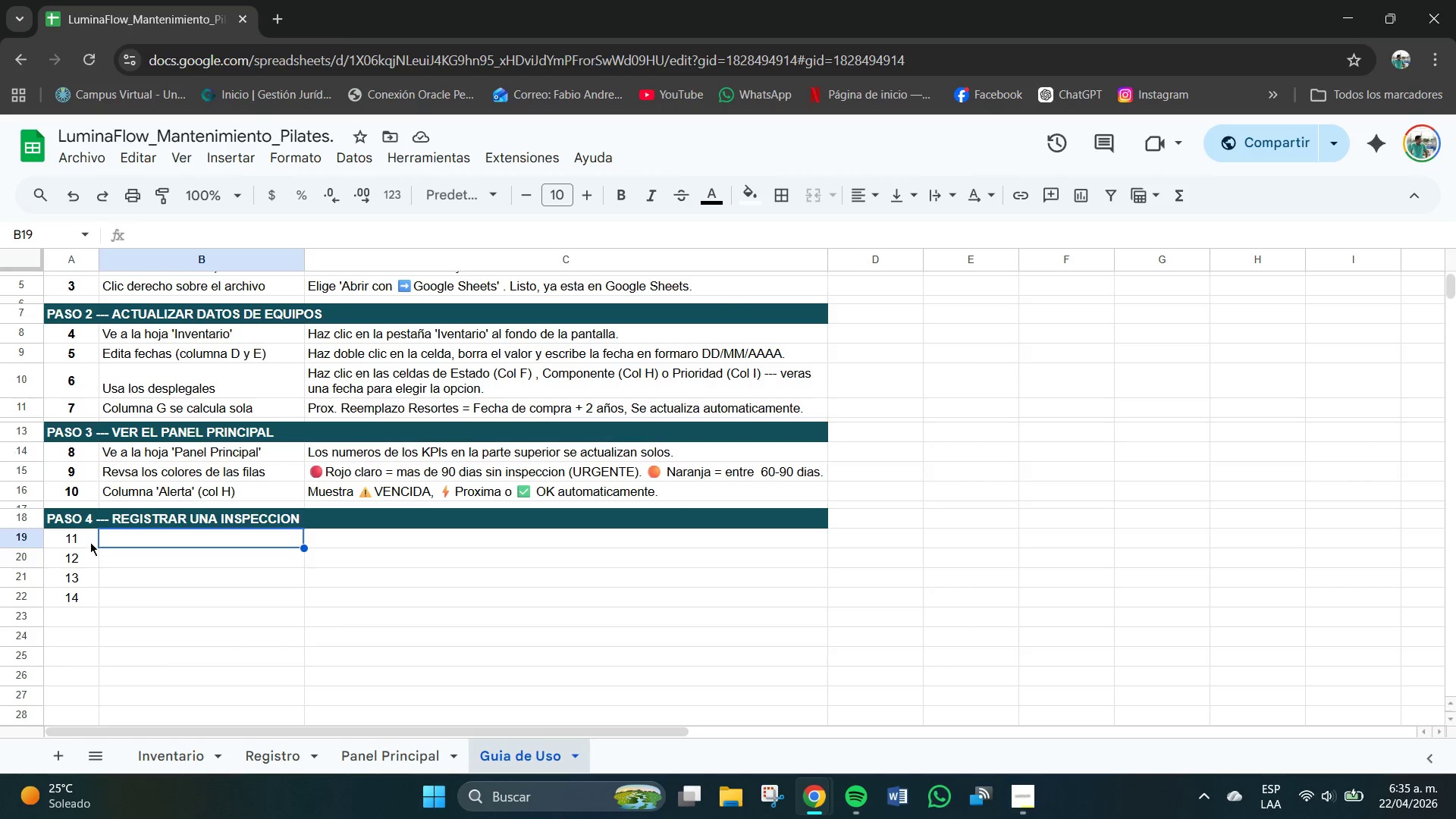 
left_click_drag(start_coordinate=[87, 538], to_coordinate=[92, 607])
 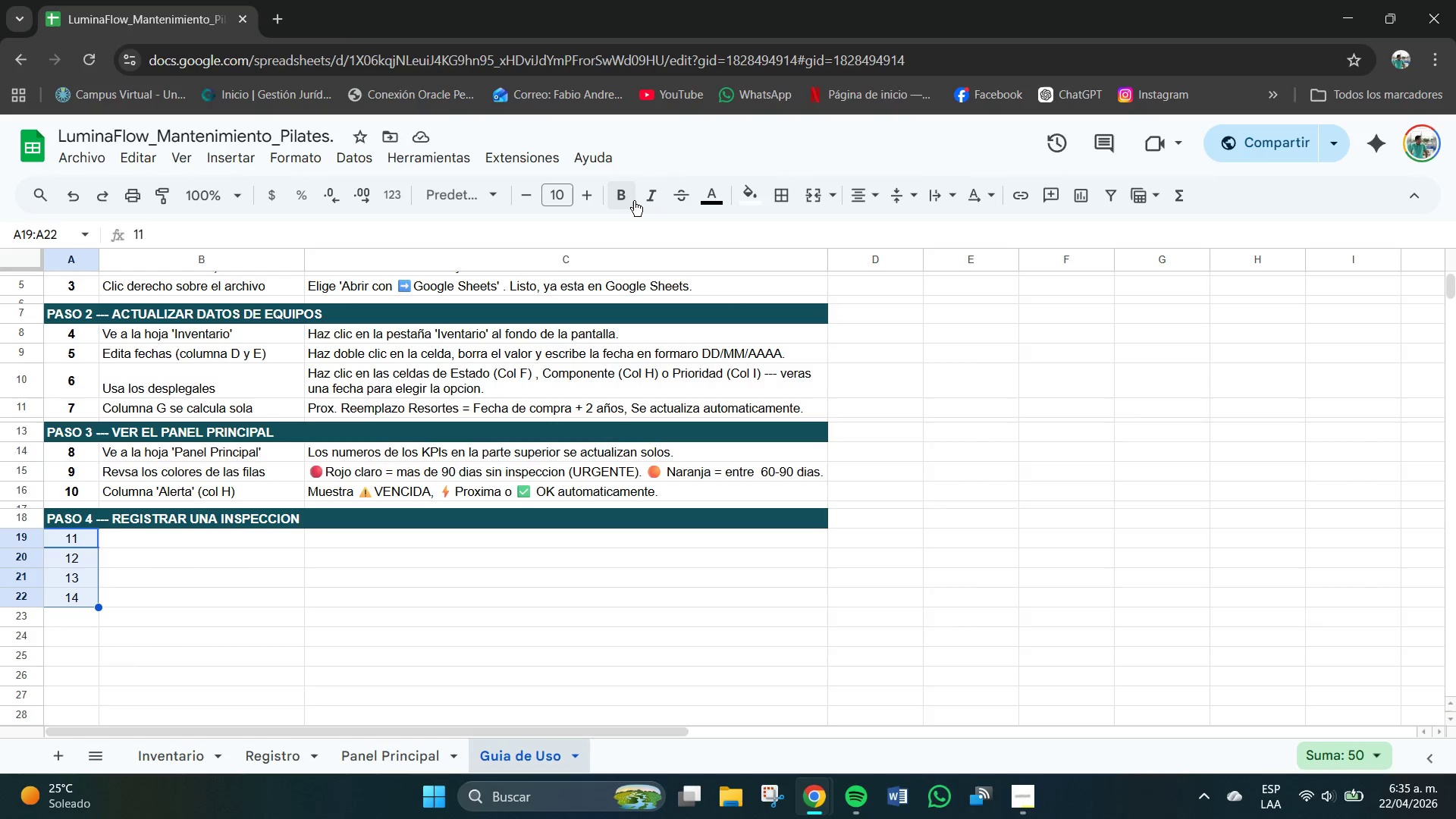 
left_click([623, 195])
 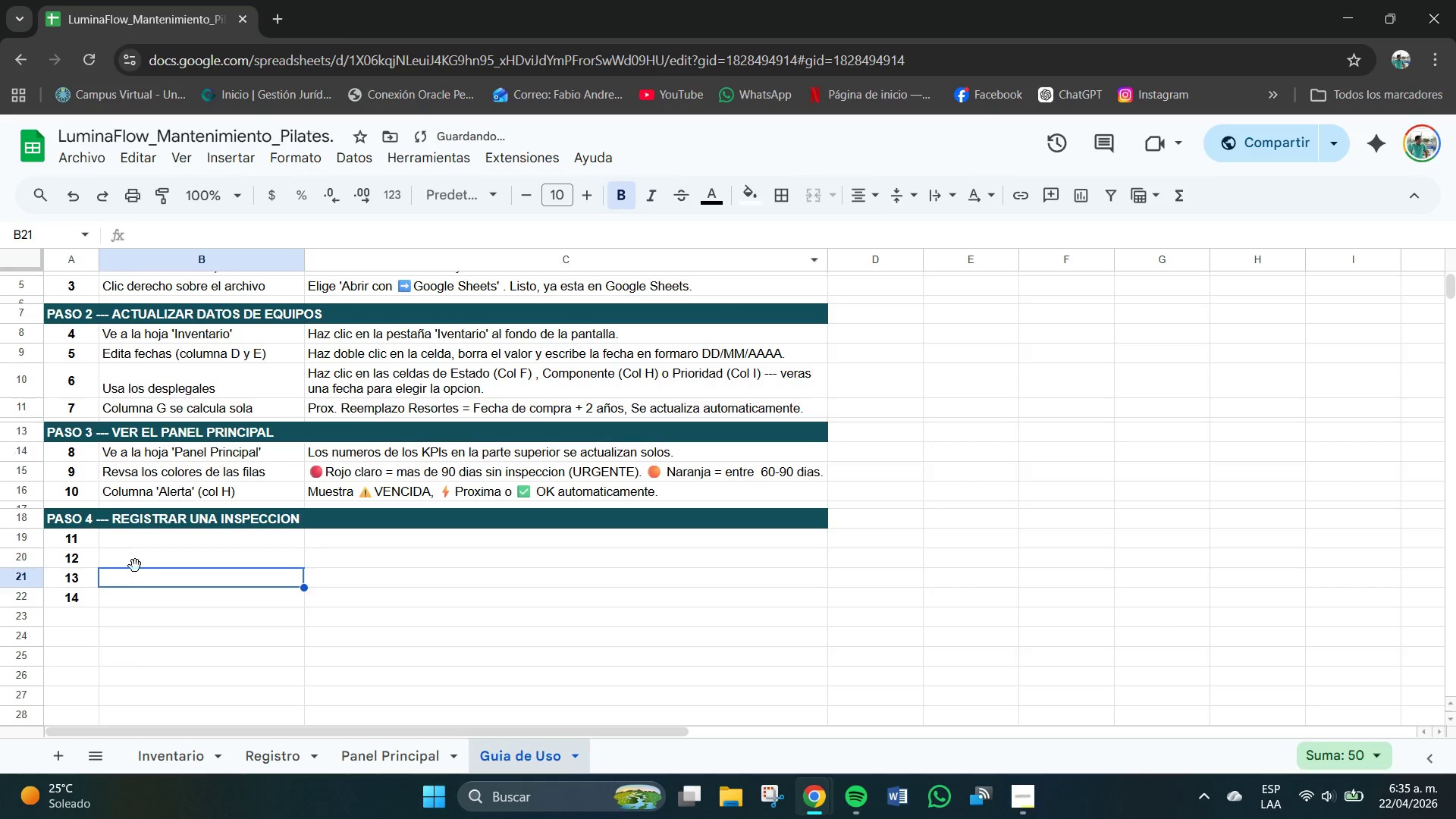 
double_click([135, 544])
 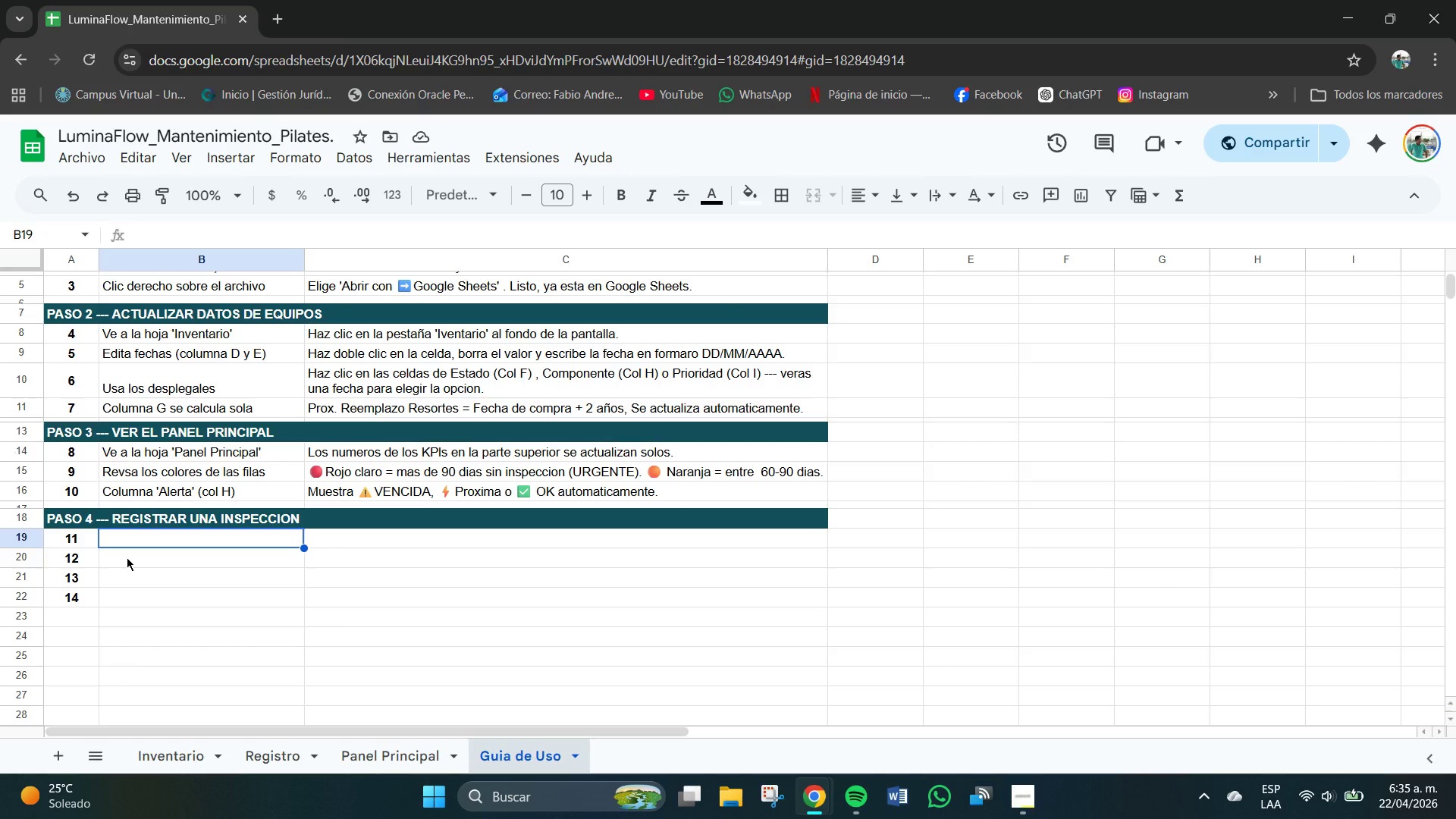 
wait(6.27)
 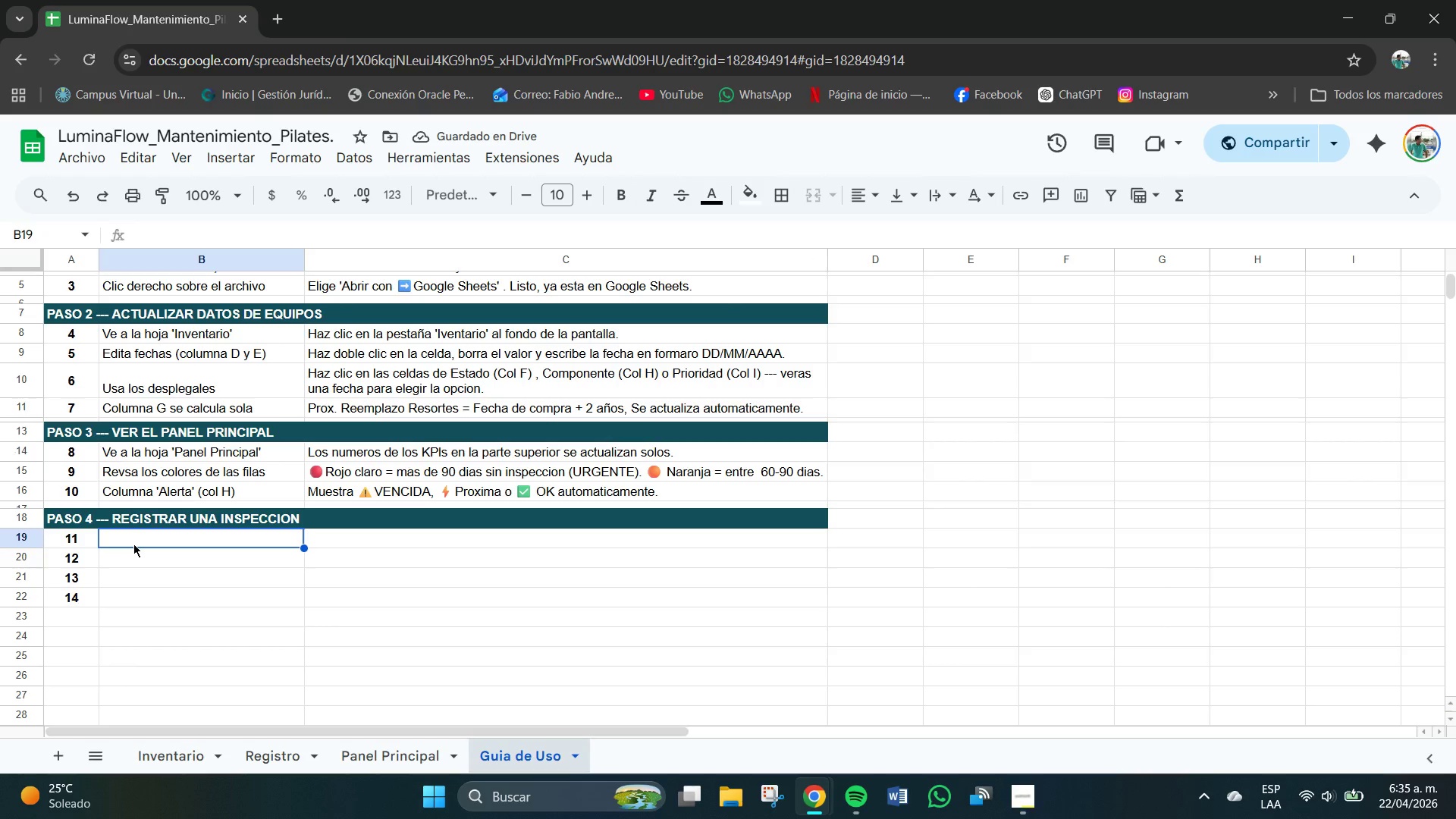 
type(v)
key(Backspace)
type(Vea)
key(Backspace)
type( a la hpja)
key(Backspace)
key(Backspace)
key(Backspace)
type(oja [re)
key(Backspace)
key(Backspace)
type(Registro[)
 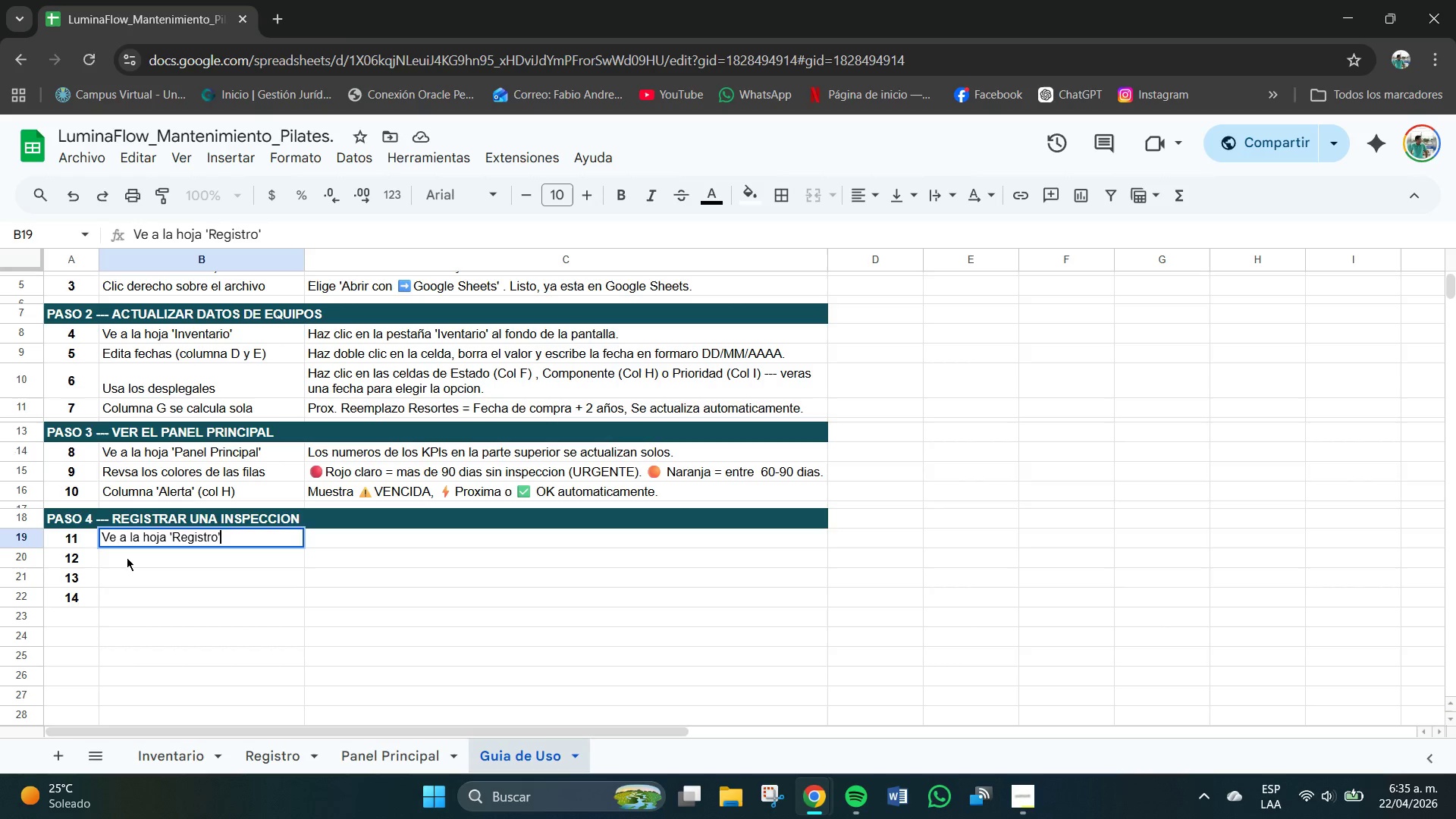 
key(Enter)
 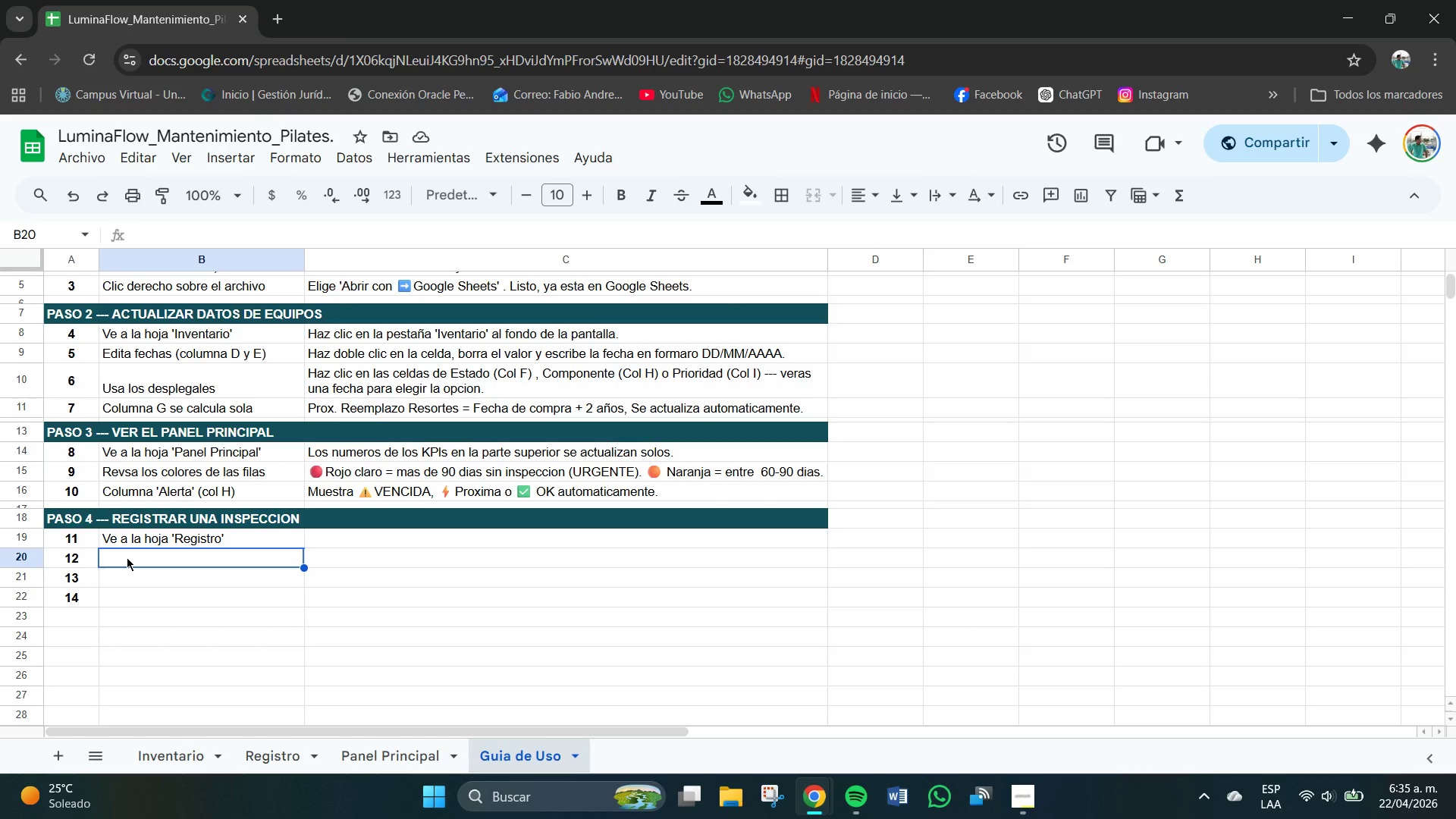 
wait(15.3)
 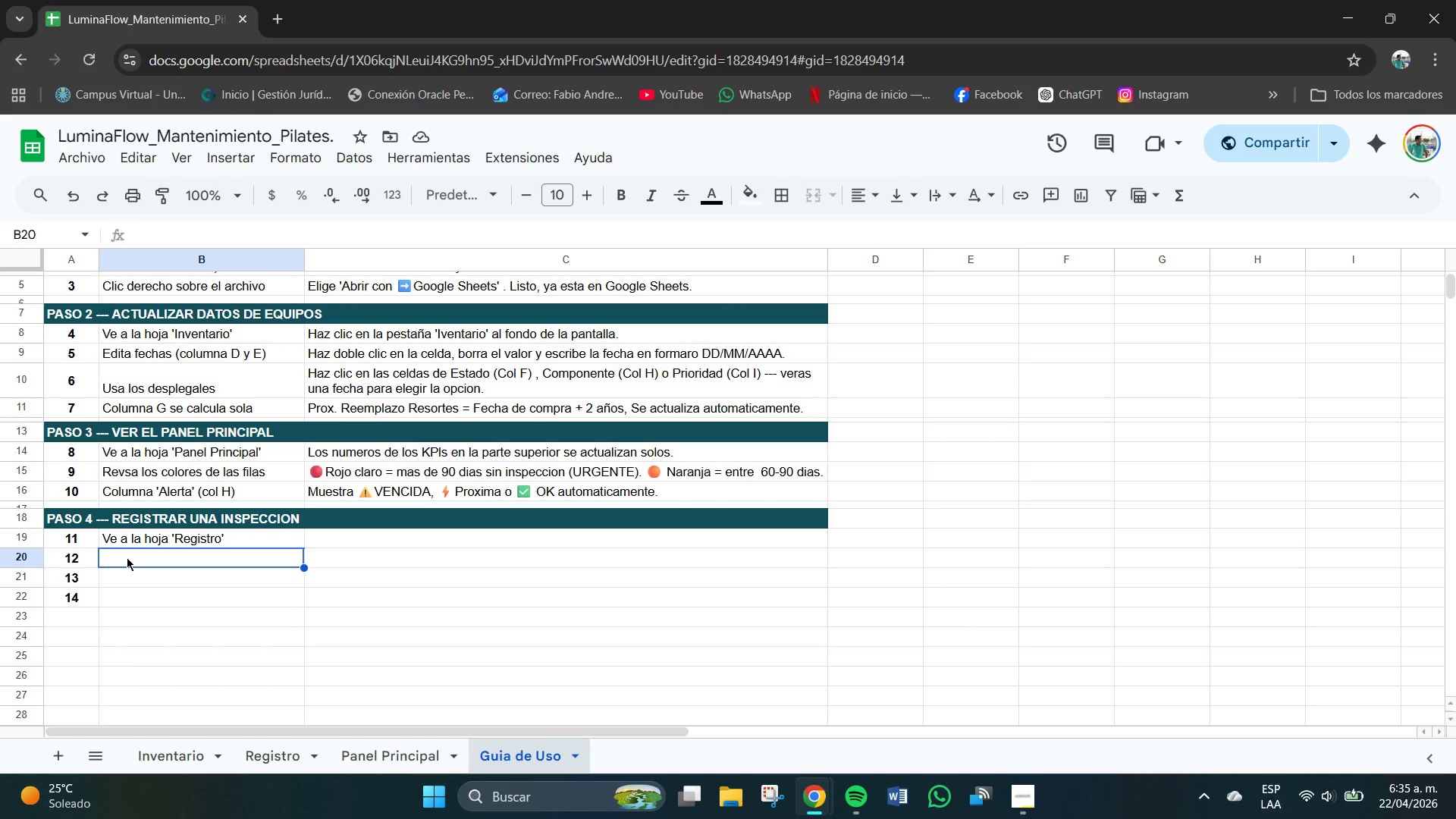 
type(Ir a la primera fila vacia )
 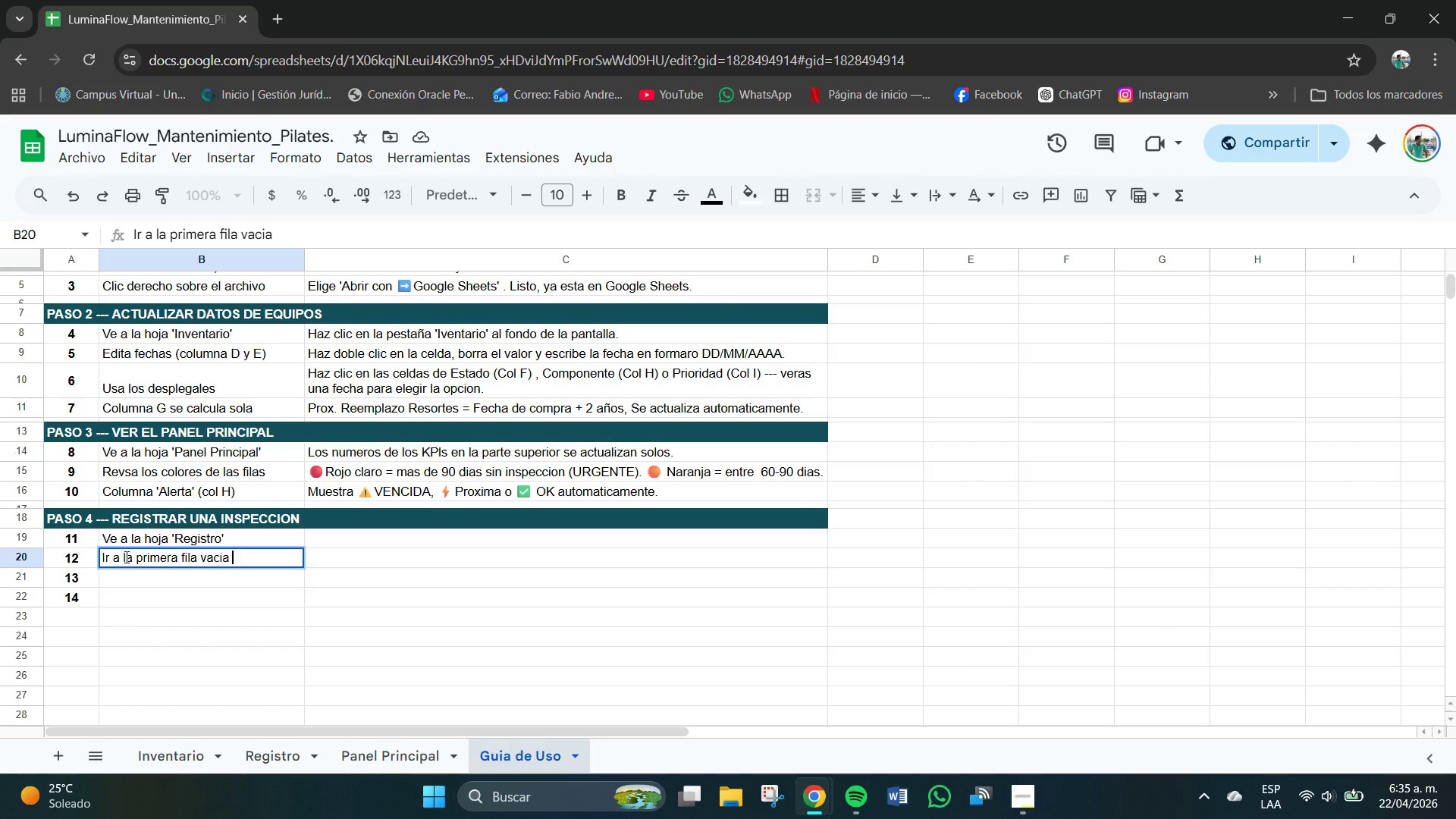 
key(Enter)
 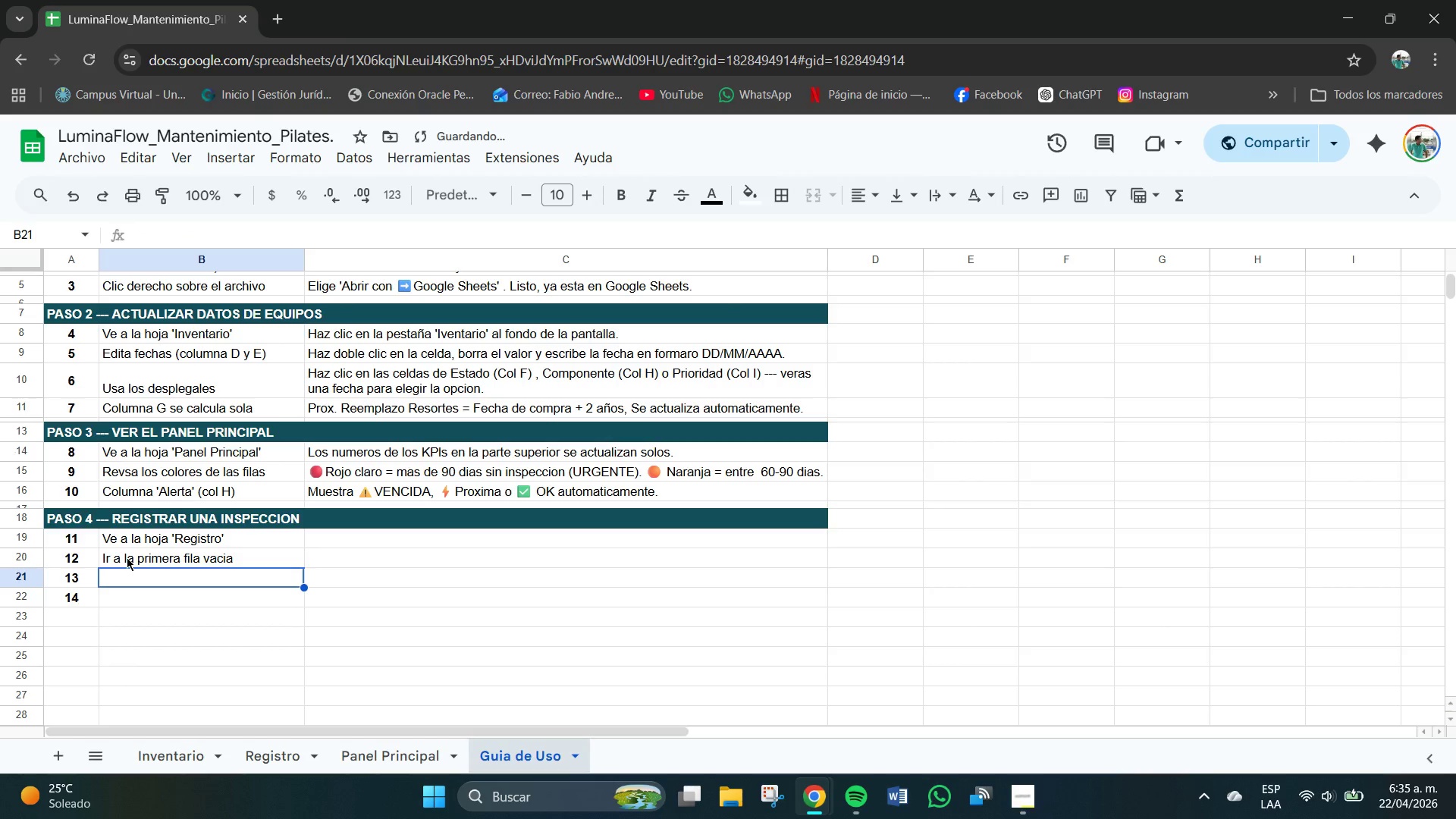 
type(Completa cas)
key(Backspace)
type(da columna)
 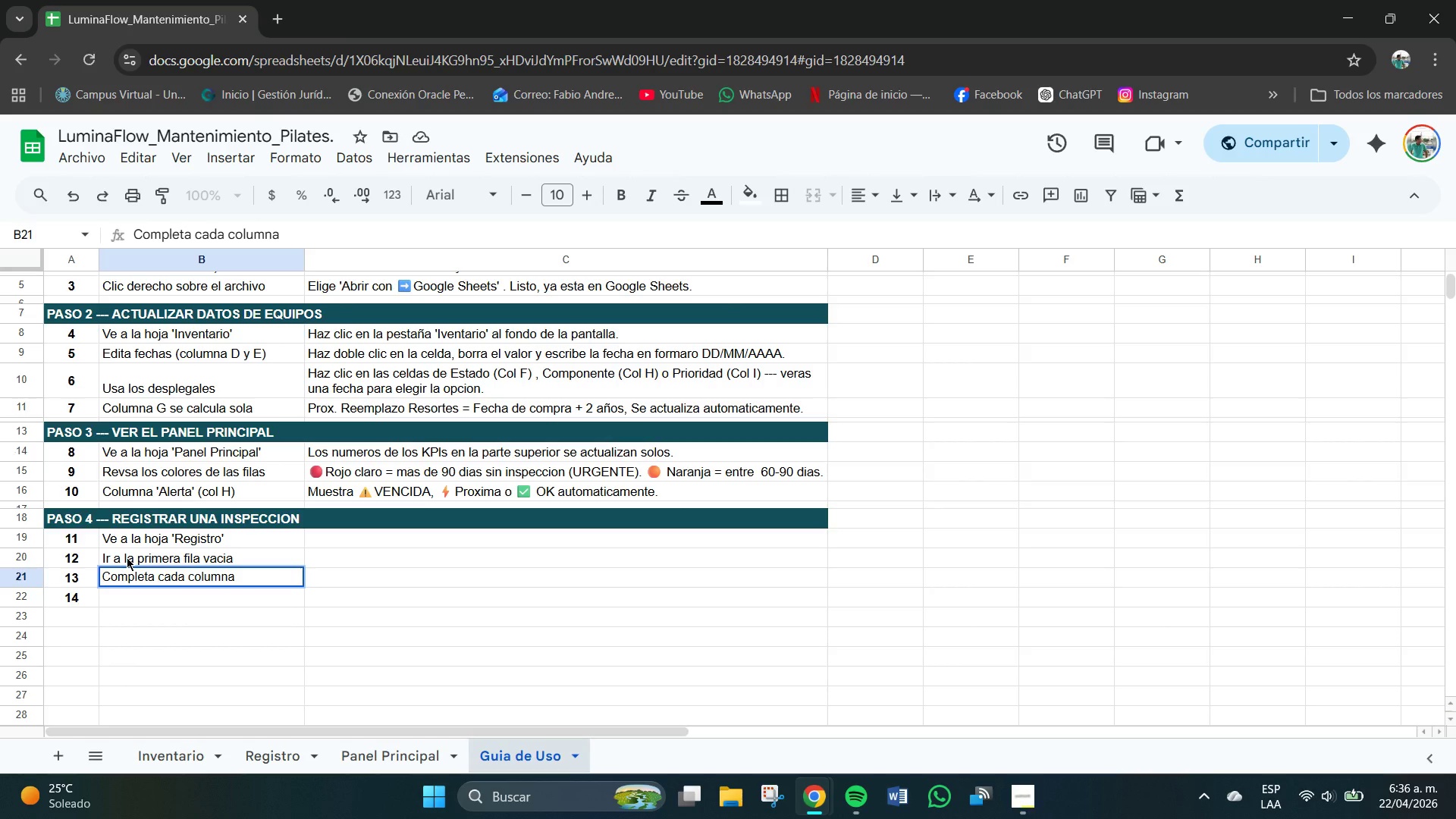 
key(Enter)
 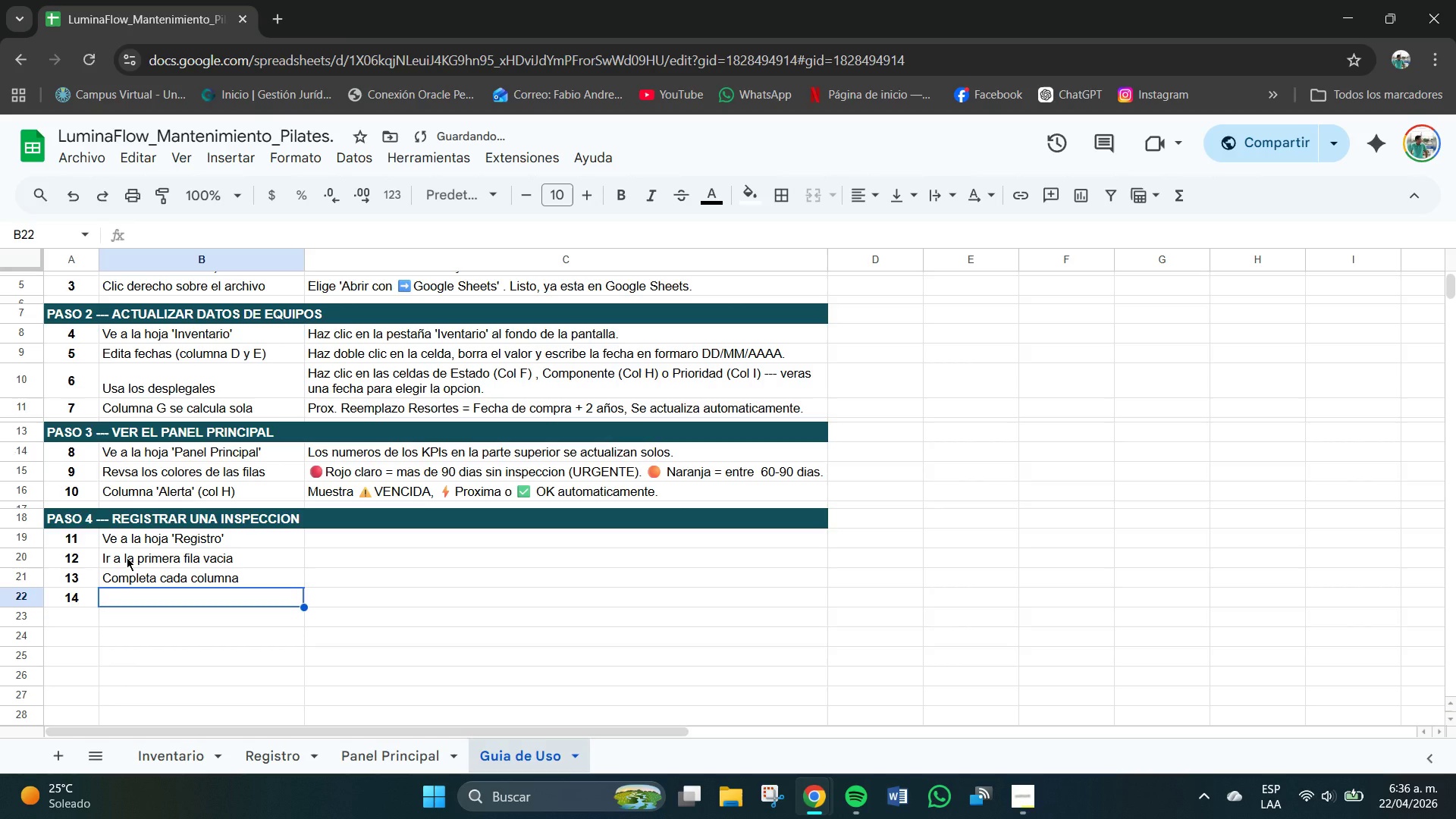 
type(Actualiza tambien IN)
key(Backspace)
type(nventario )
 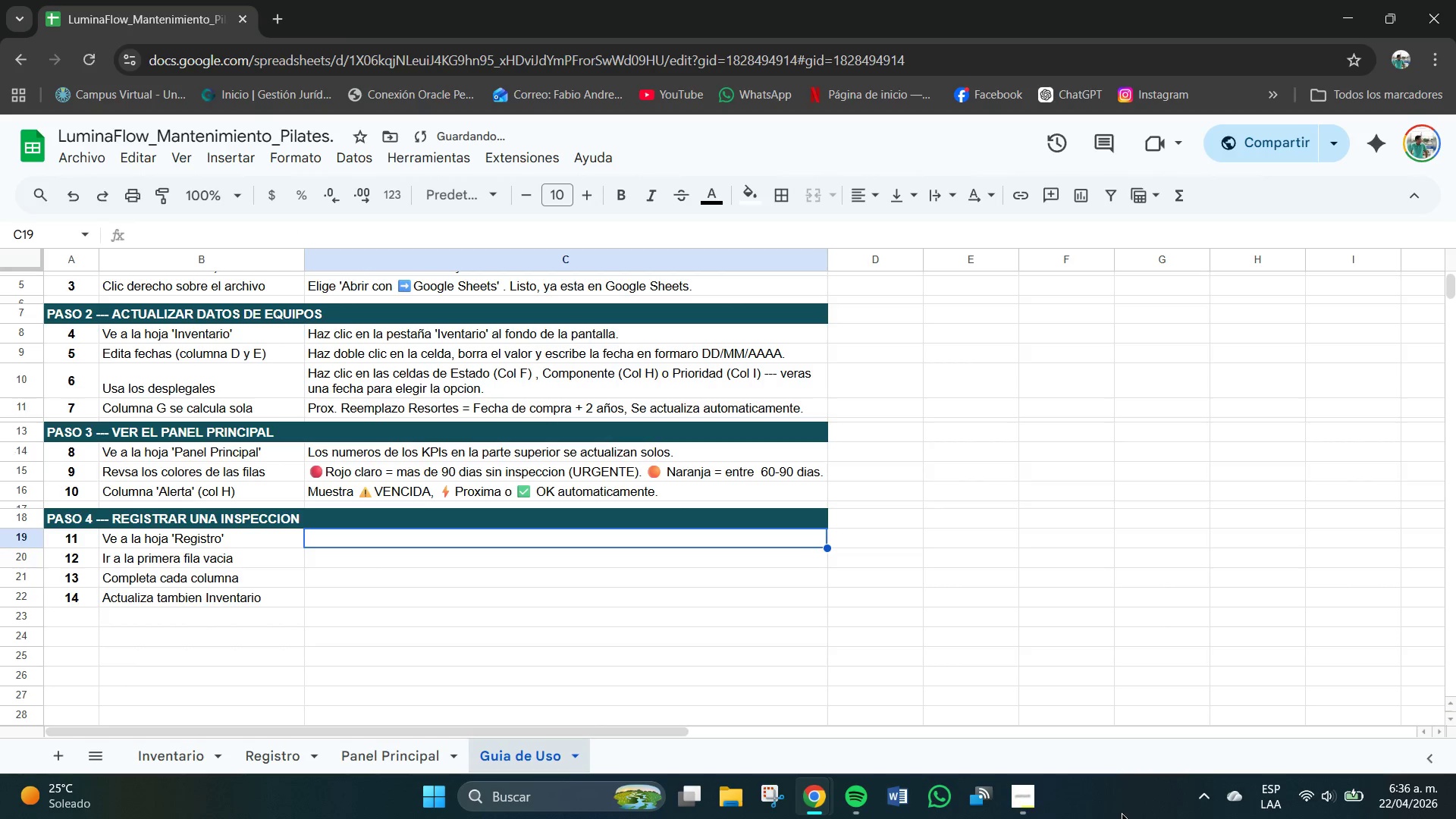 
wait(5.36)
 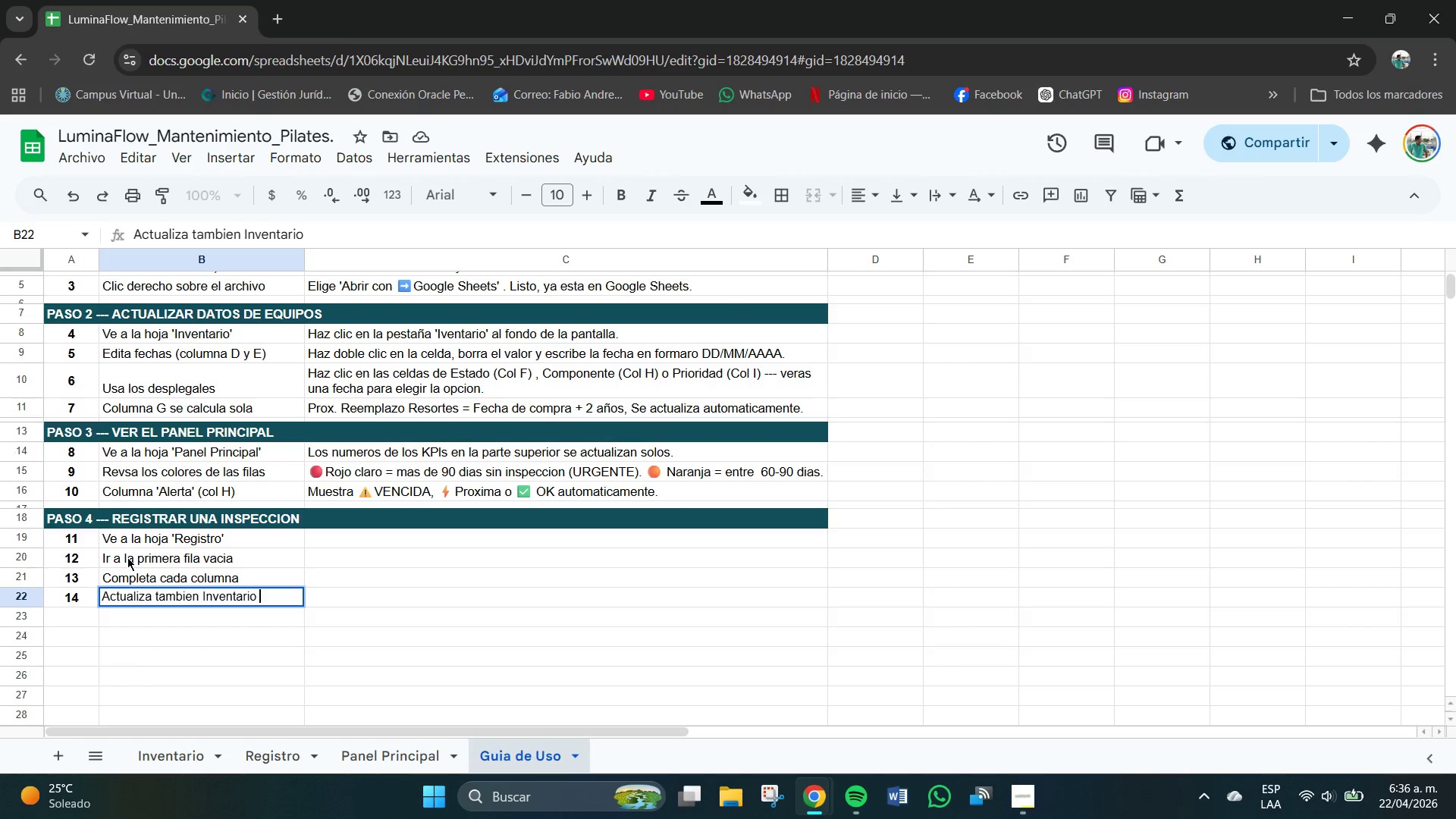 
left_click([1041, 792])